 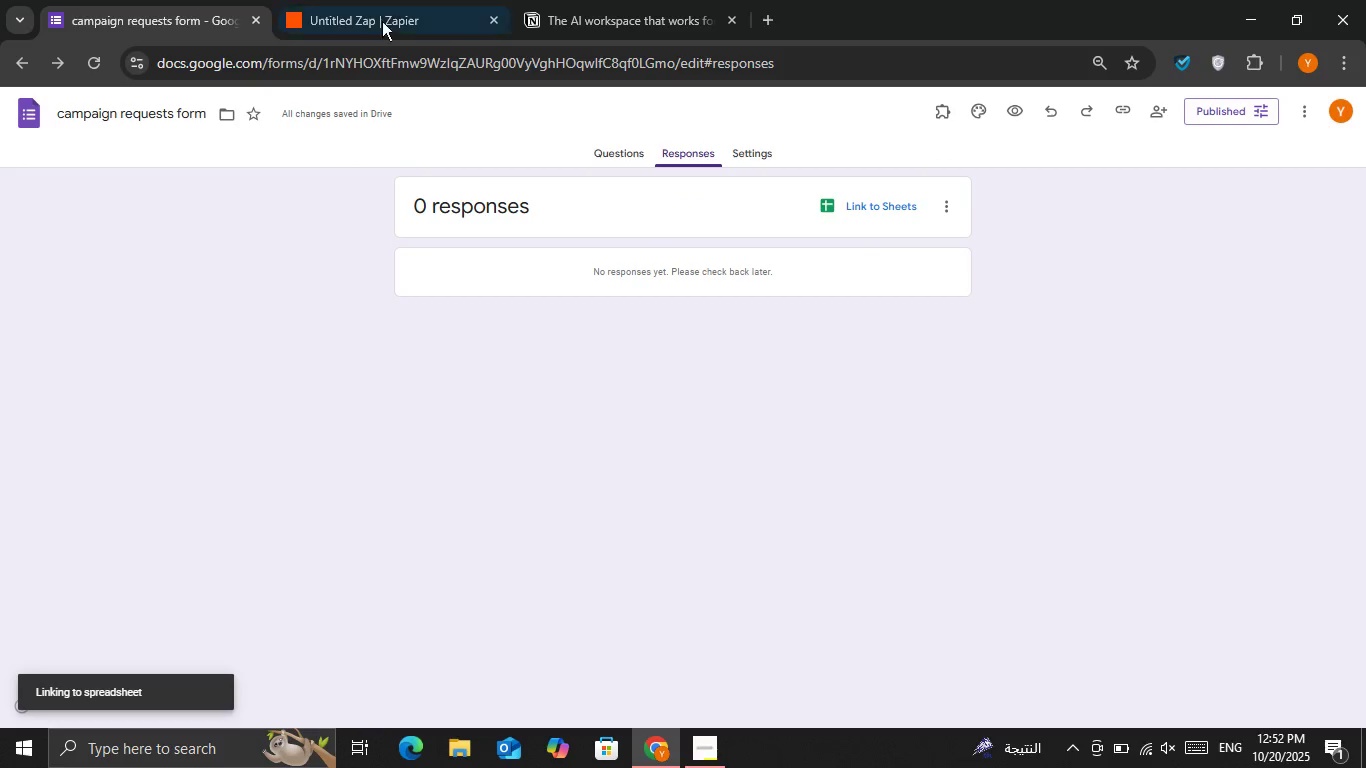 
left_click([194, 0])
 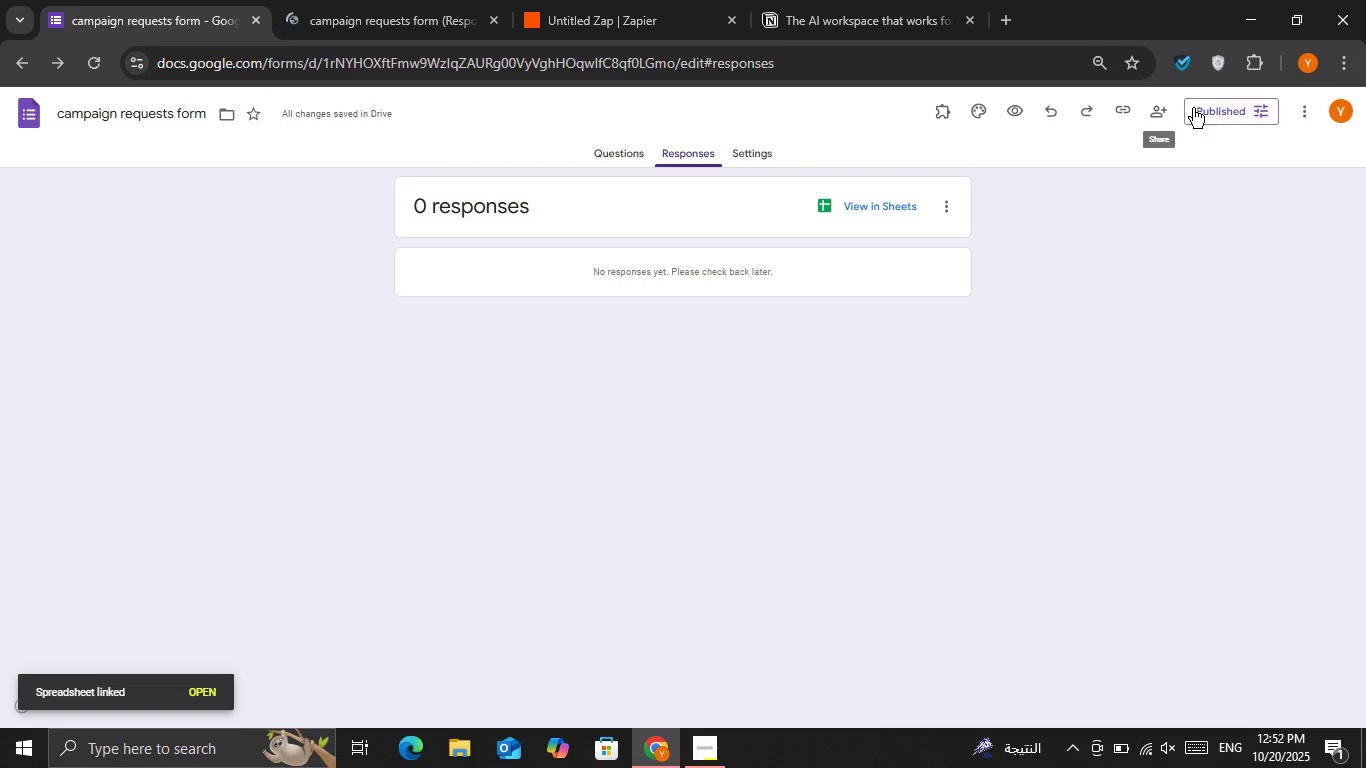 
left_click([1193, 108])
 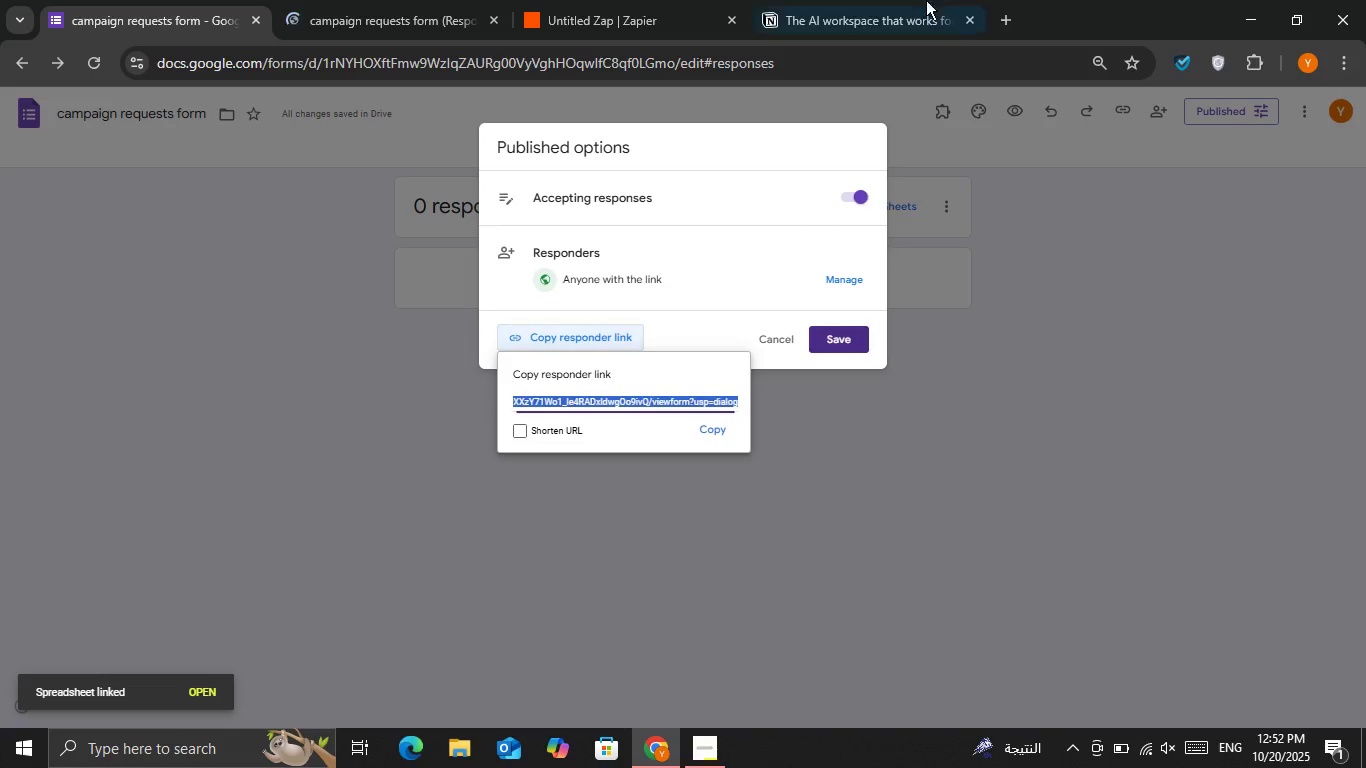 
left_click([1001, 20])
 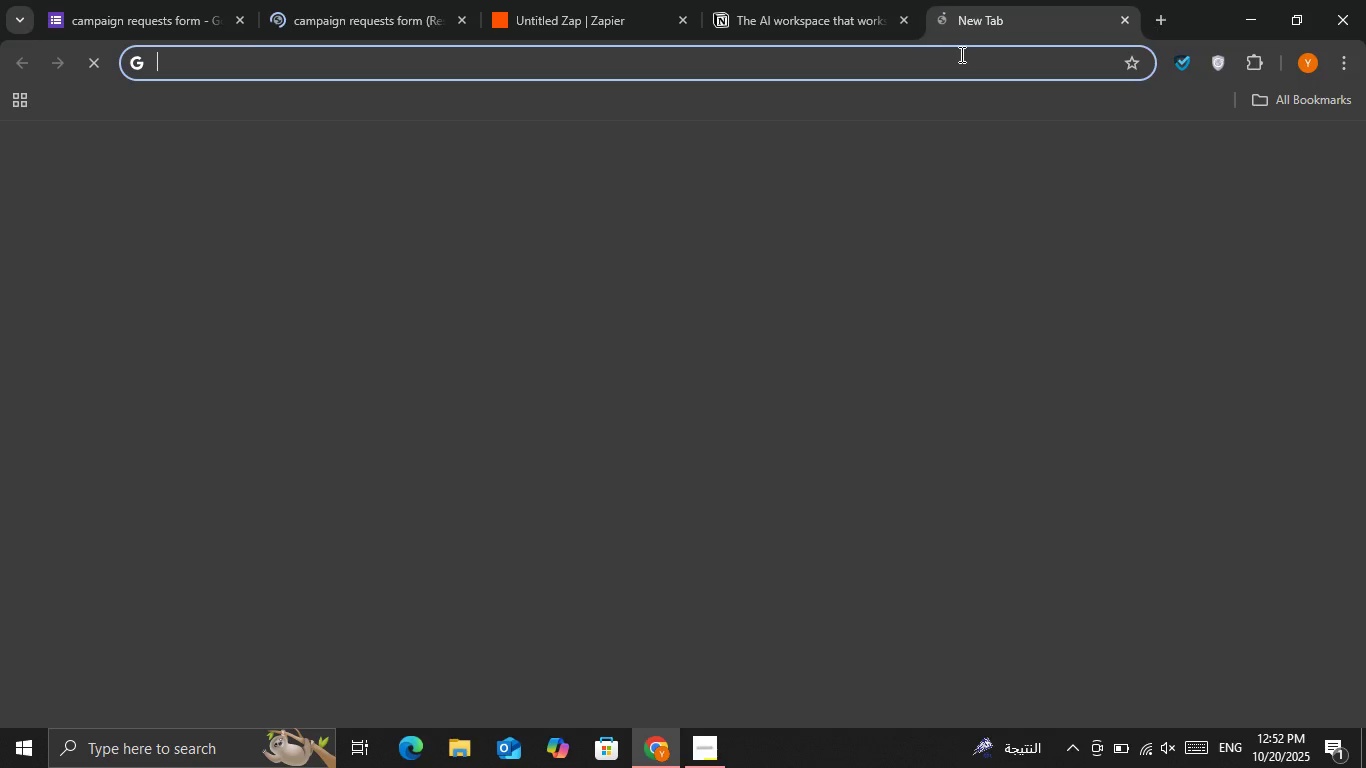 
key(Control+ControlLeft)
 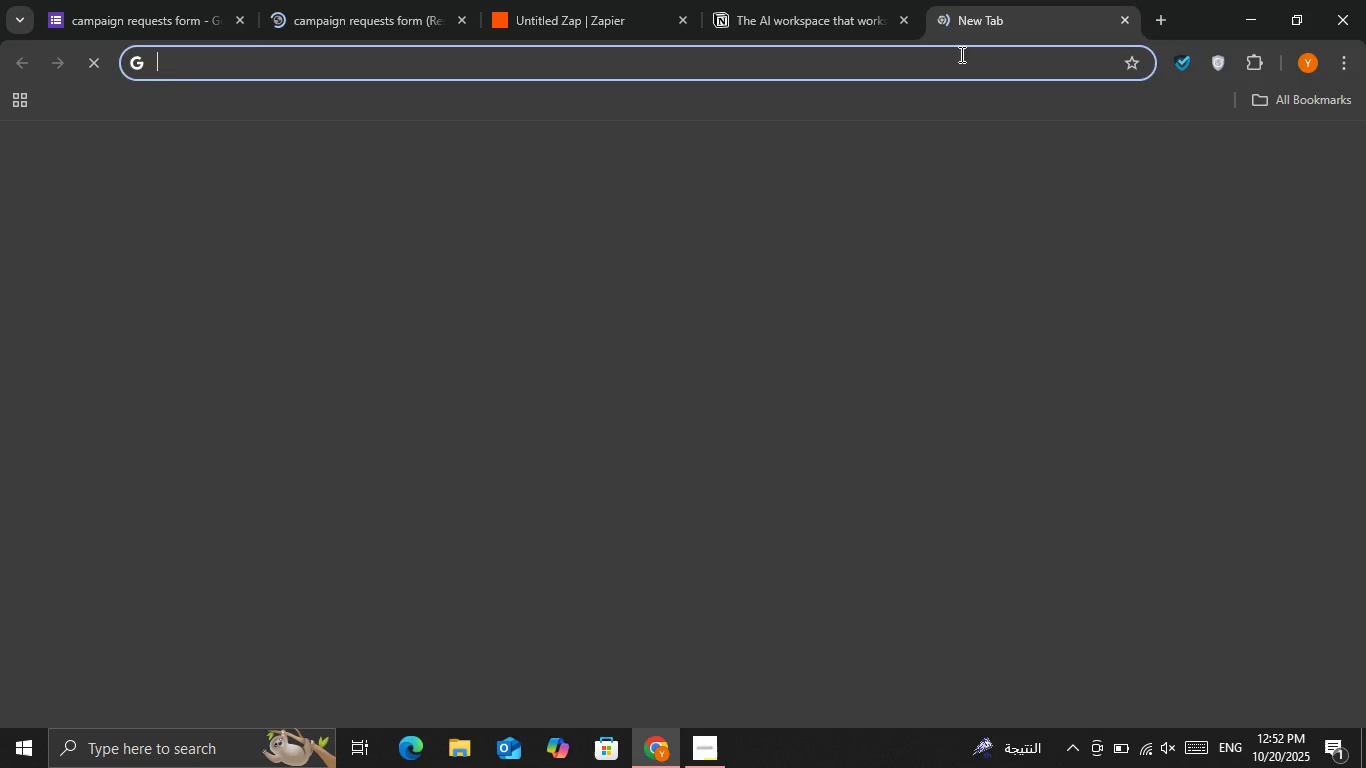 
key(Control+V)
 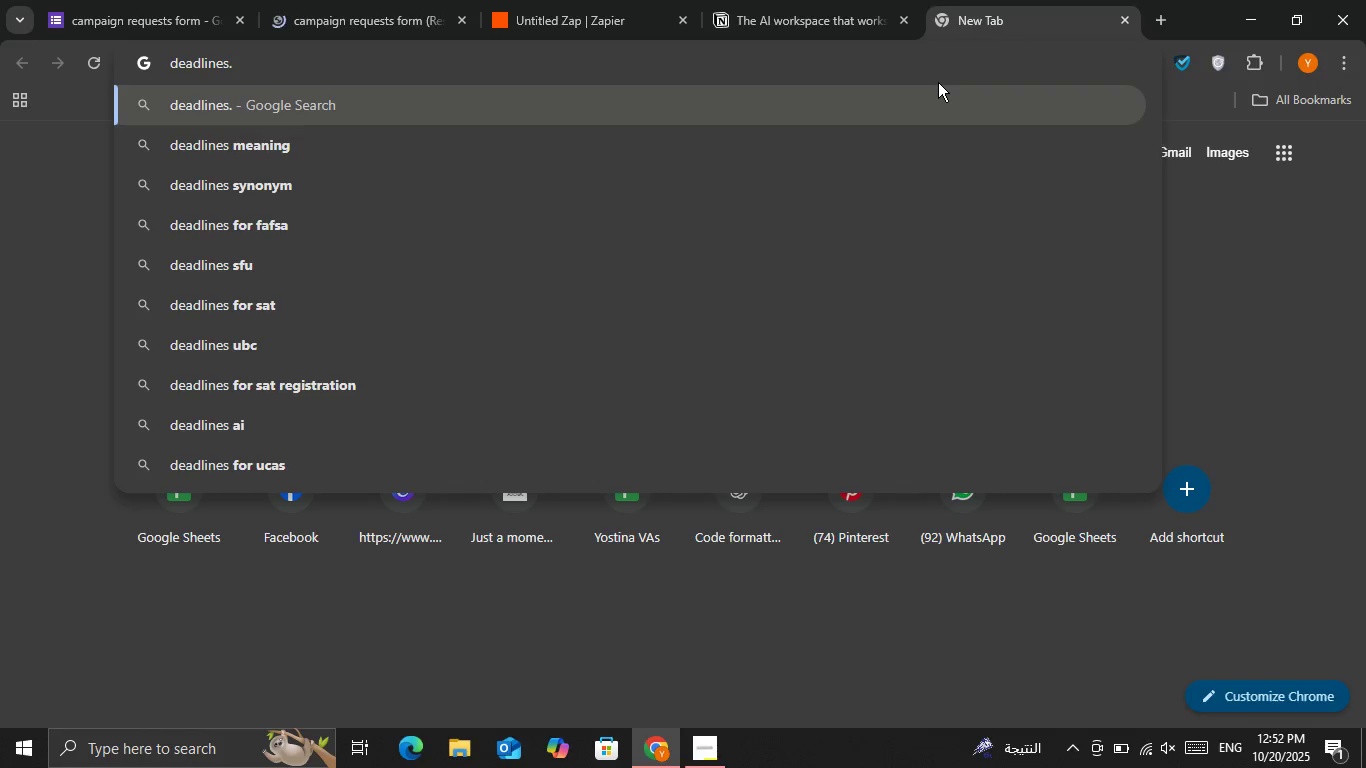 
key(Control+A)
 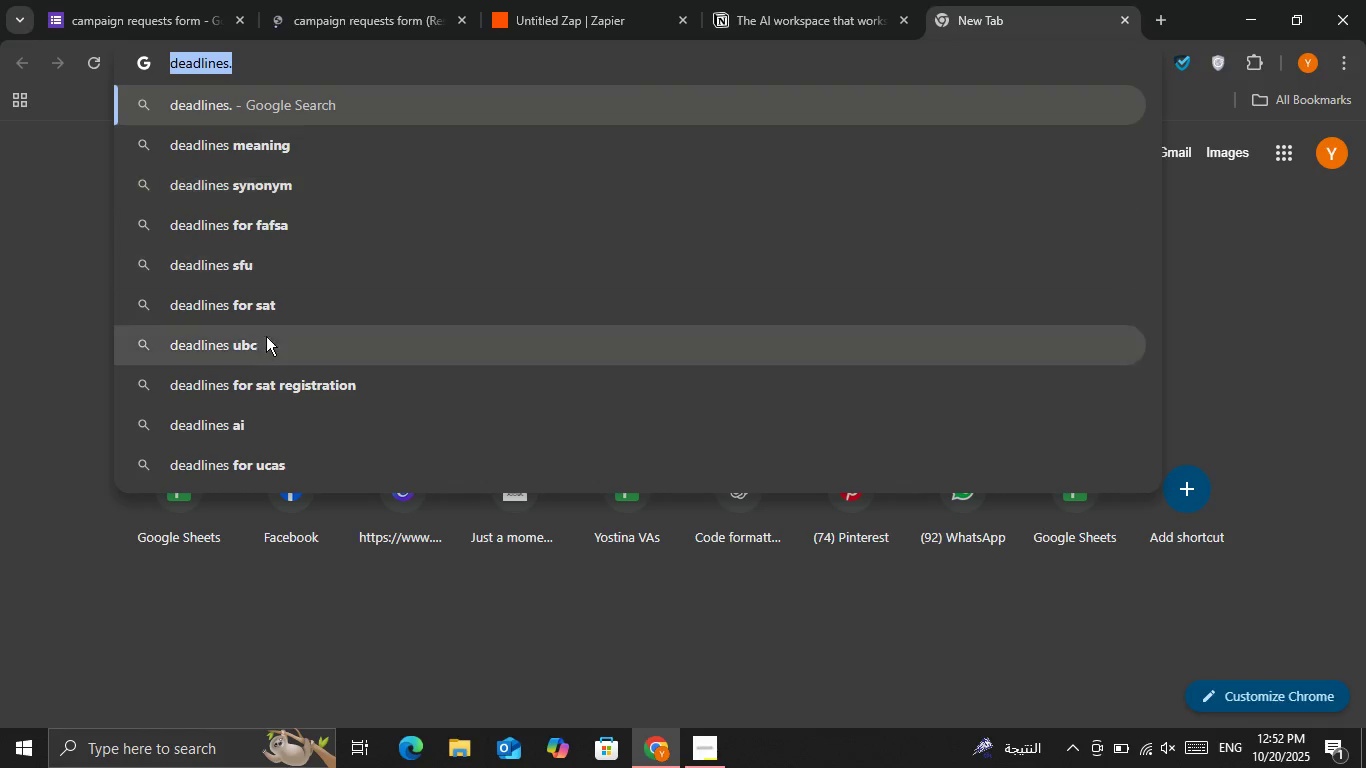 
key(Backspace)
 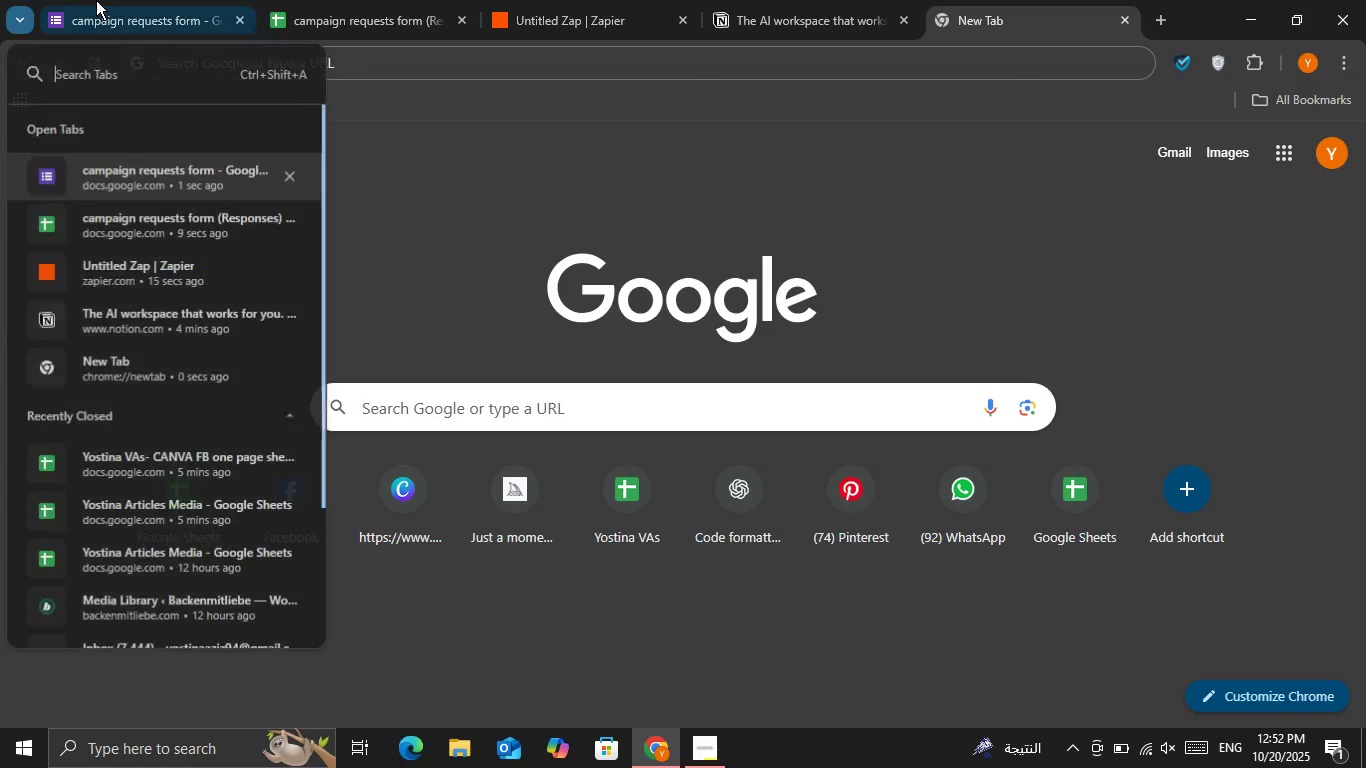 
double_click([96, 0])
 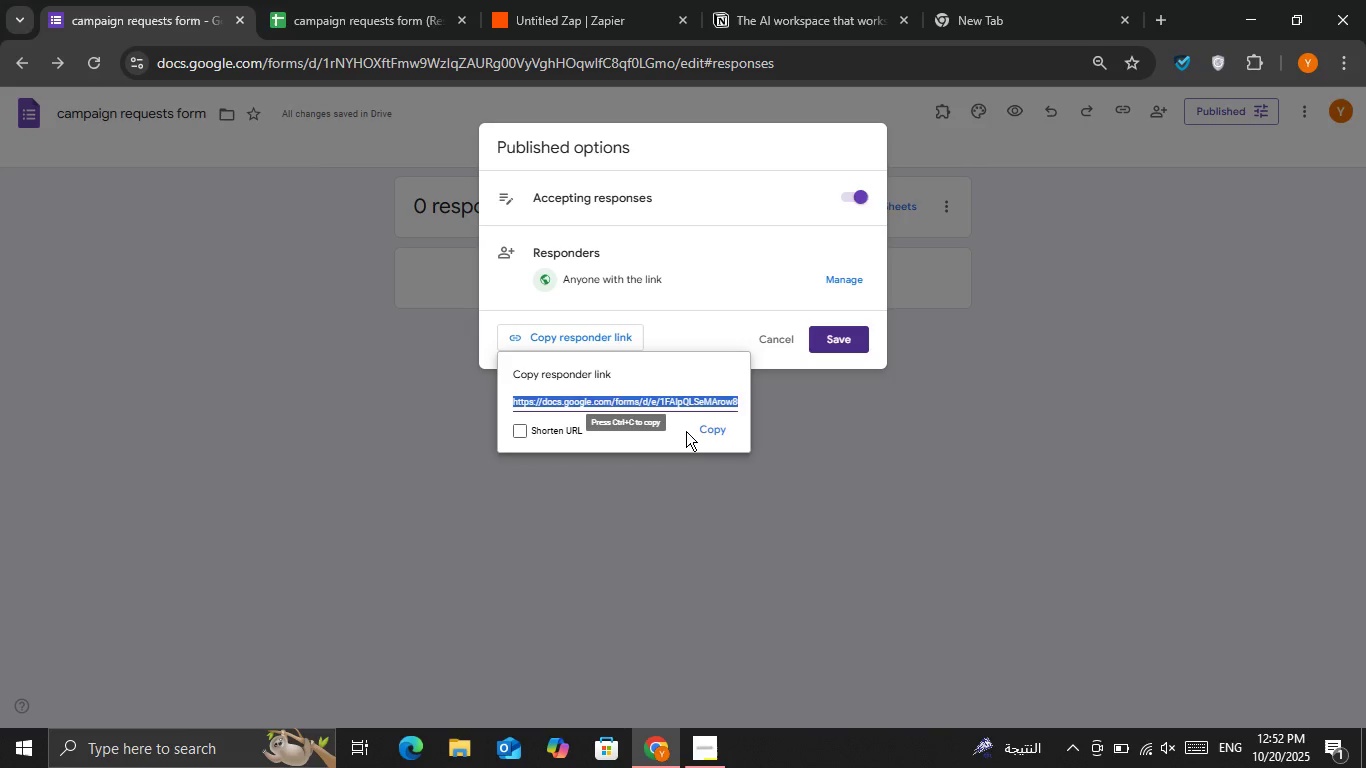 
left_click([715, 434])
 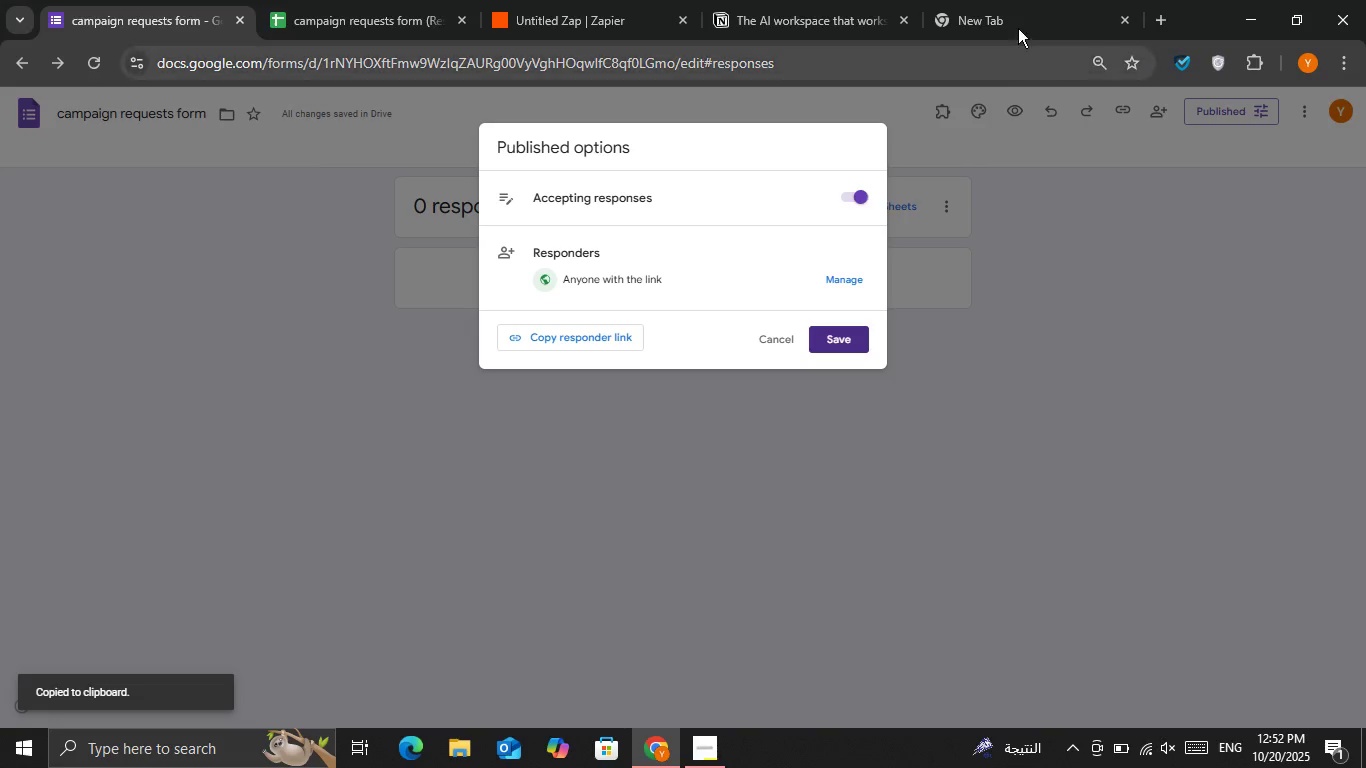 
left_click([1017, 27])
 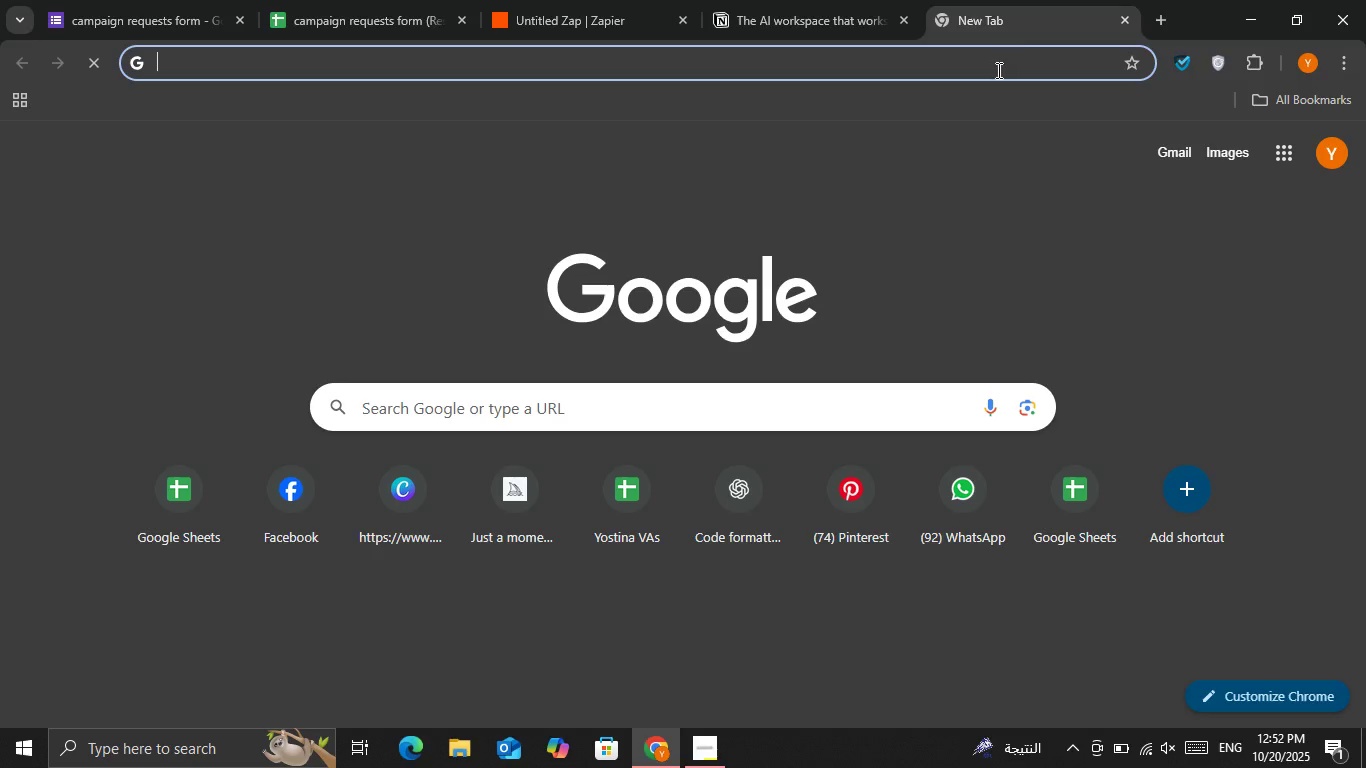 
key(Control+V)
 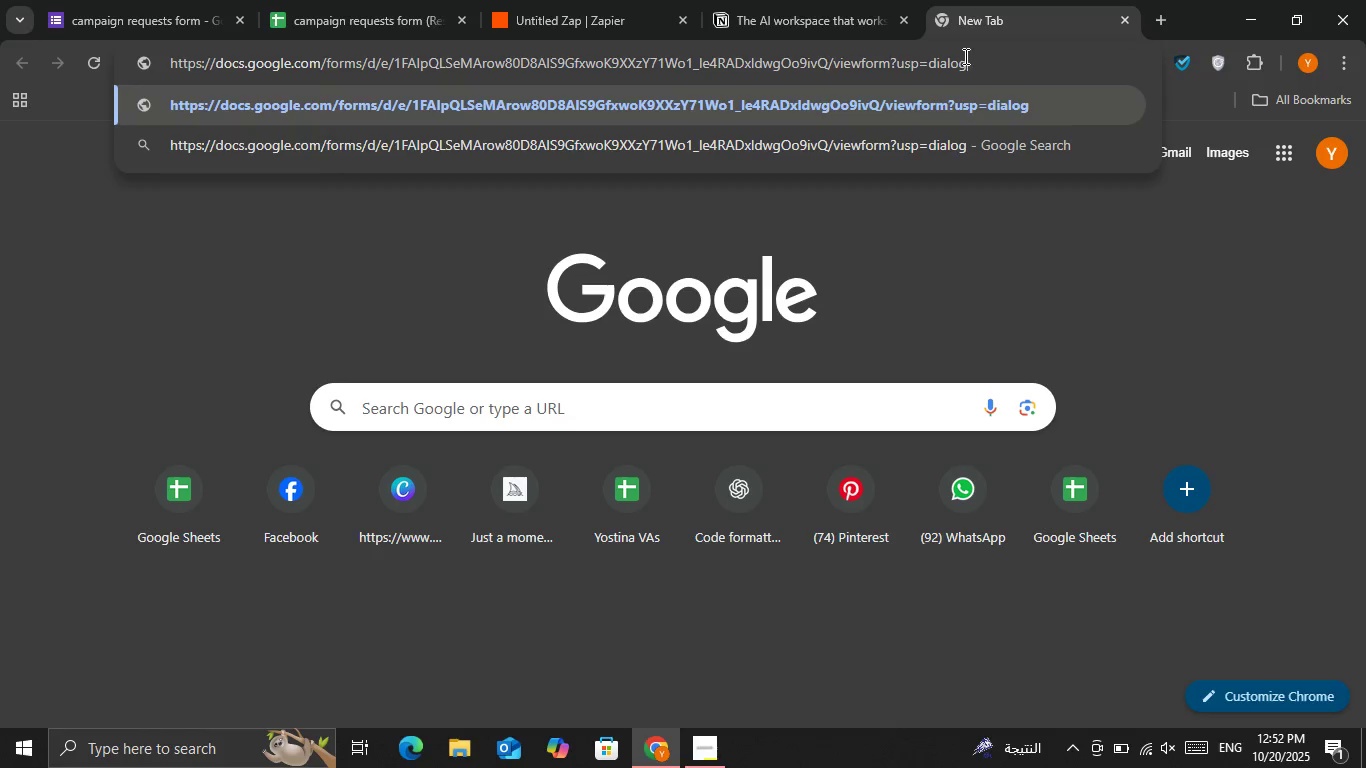 
key(Enter)
 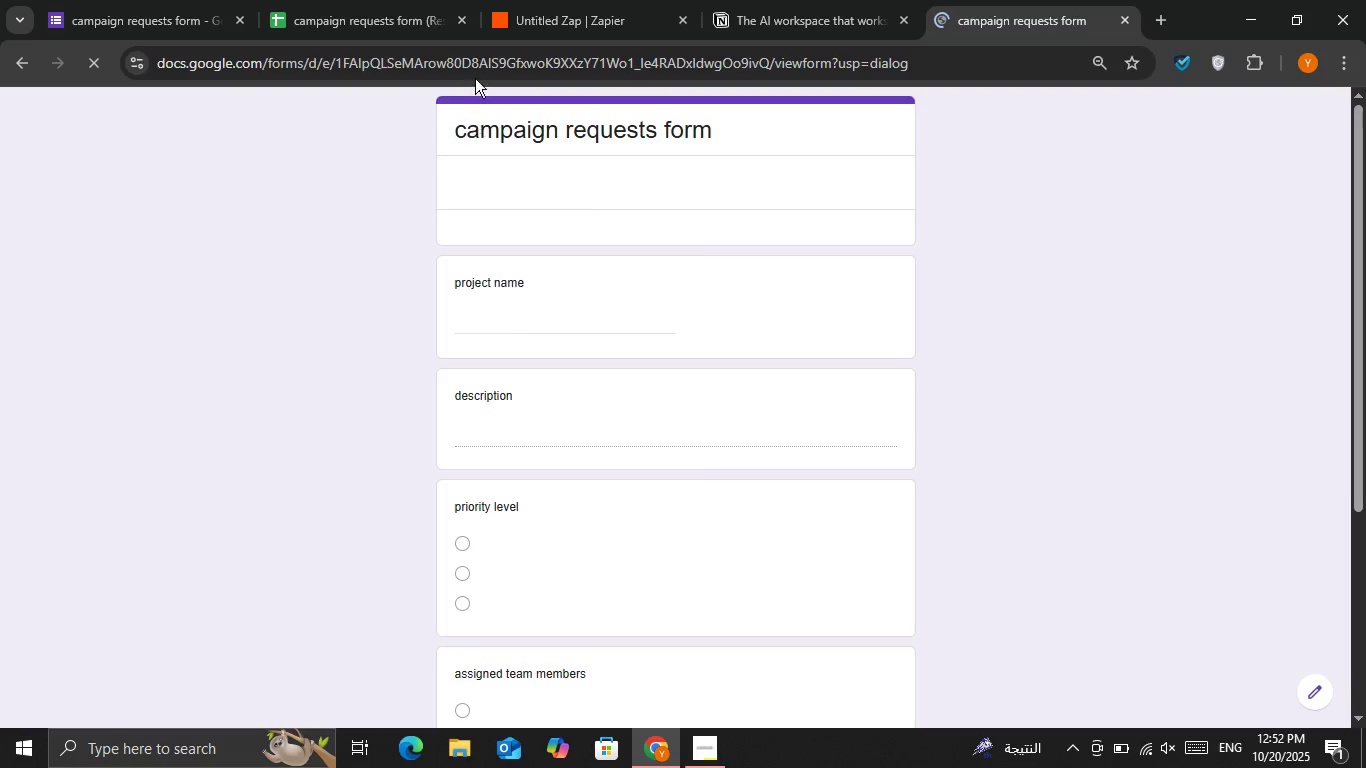 
left_click([548, 3])
 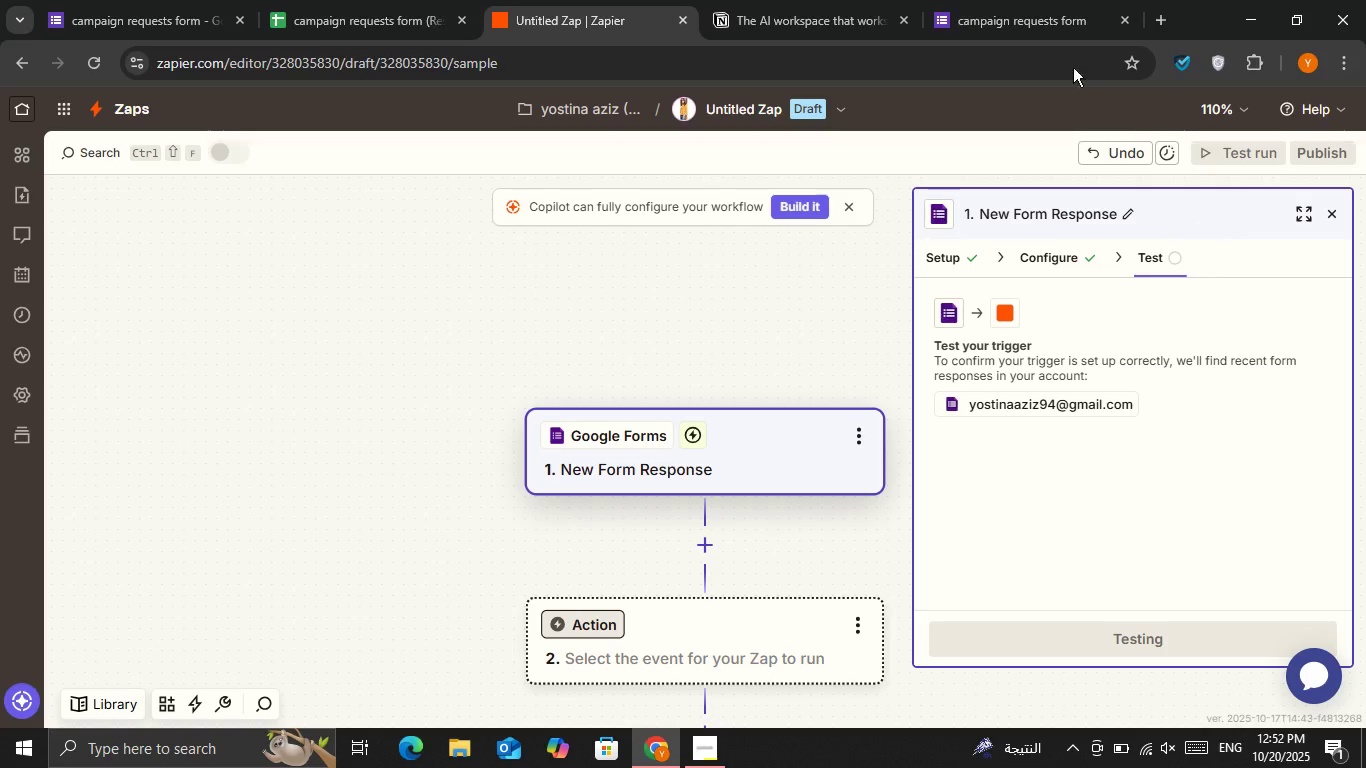 
left_click([1060, 0])
 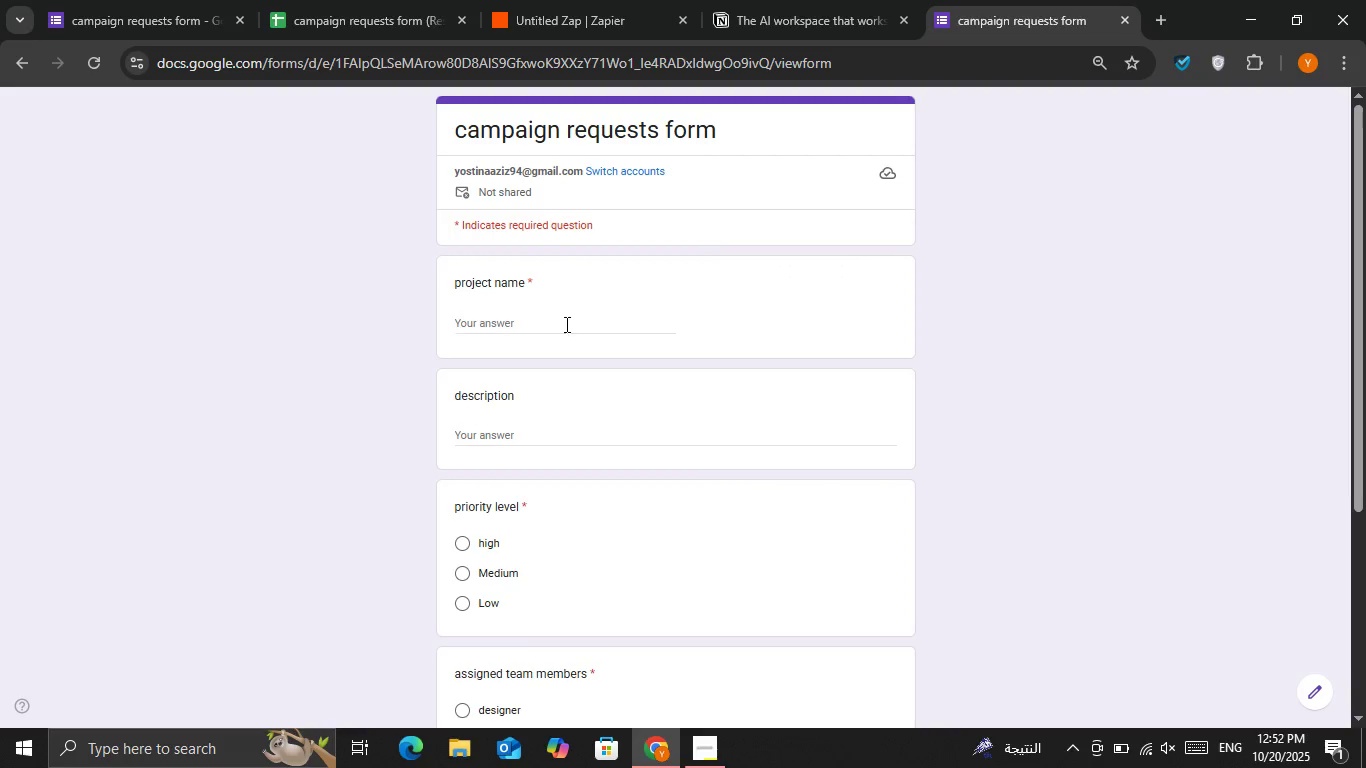 
left_click([567, 328])
 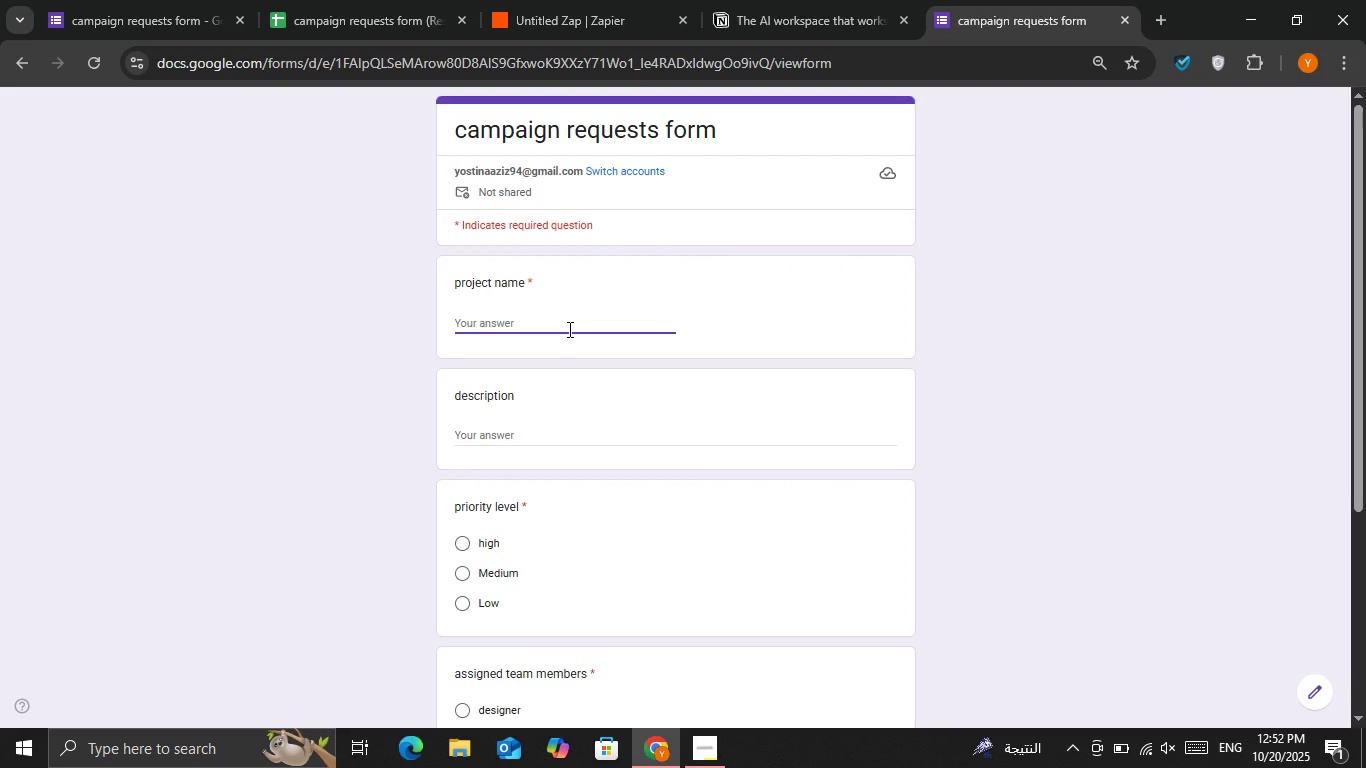 
key(Y)
 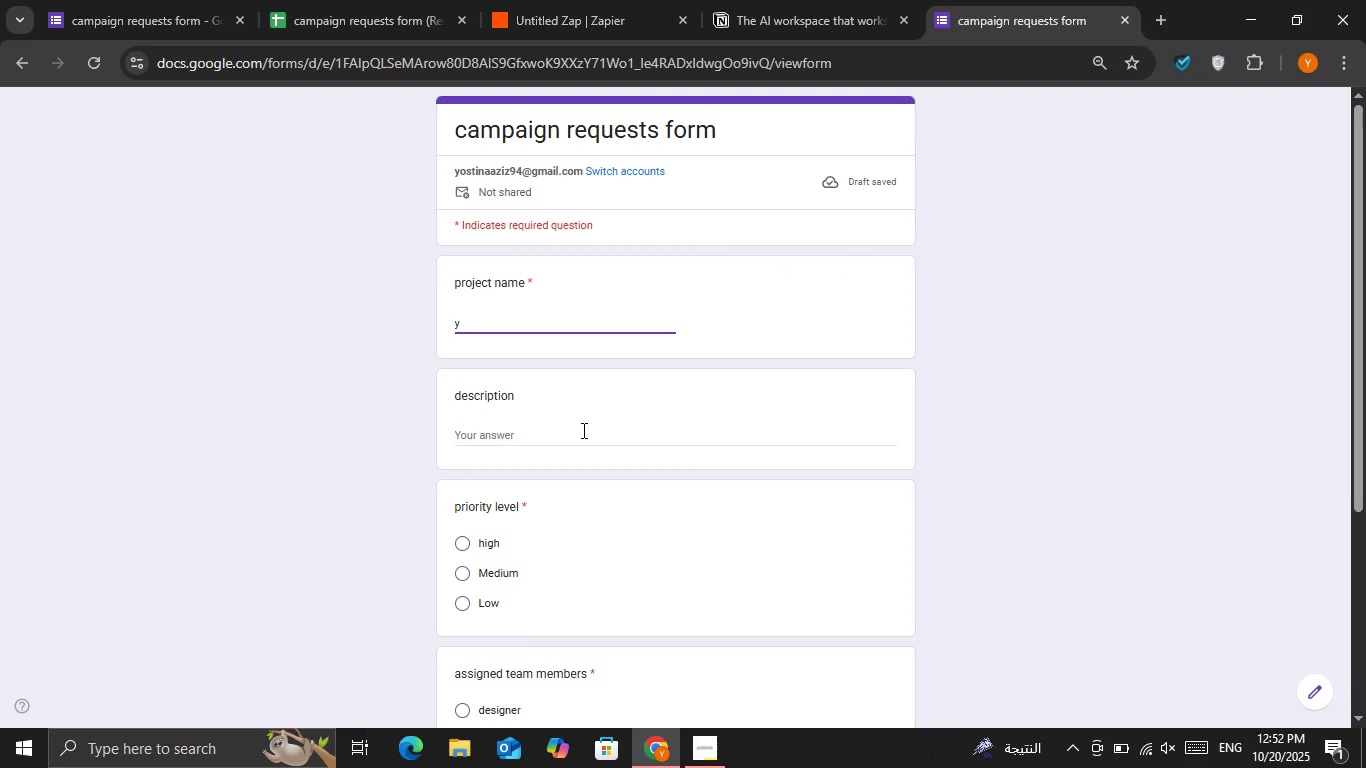 
left_click([582, 430])
 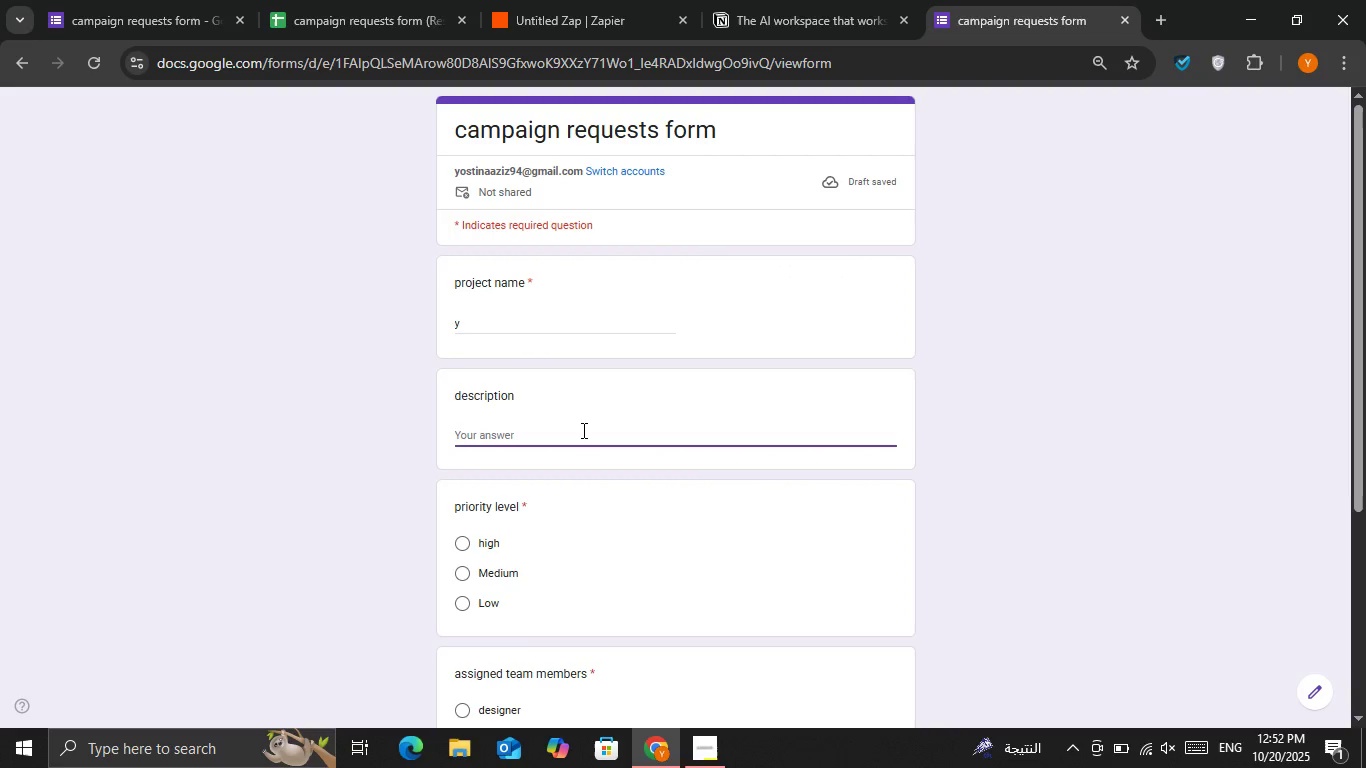 
key(T)
 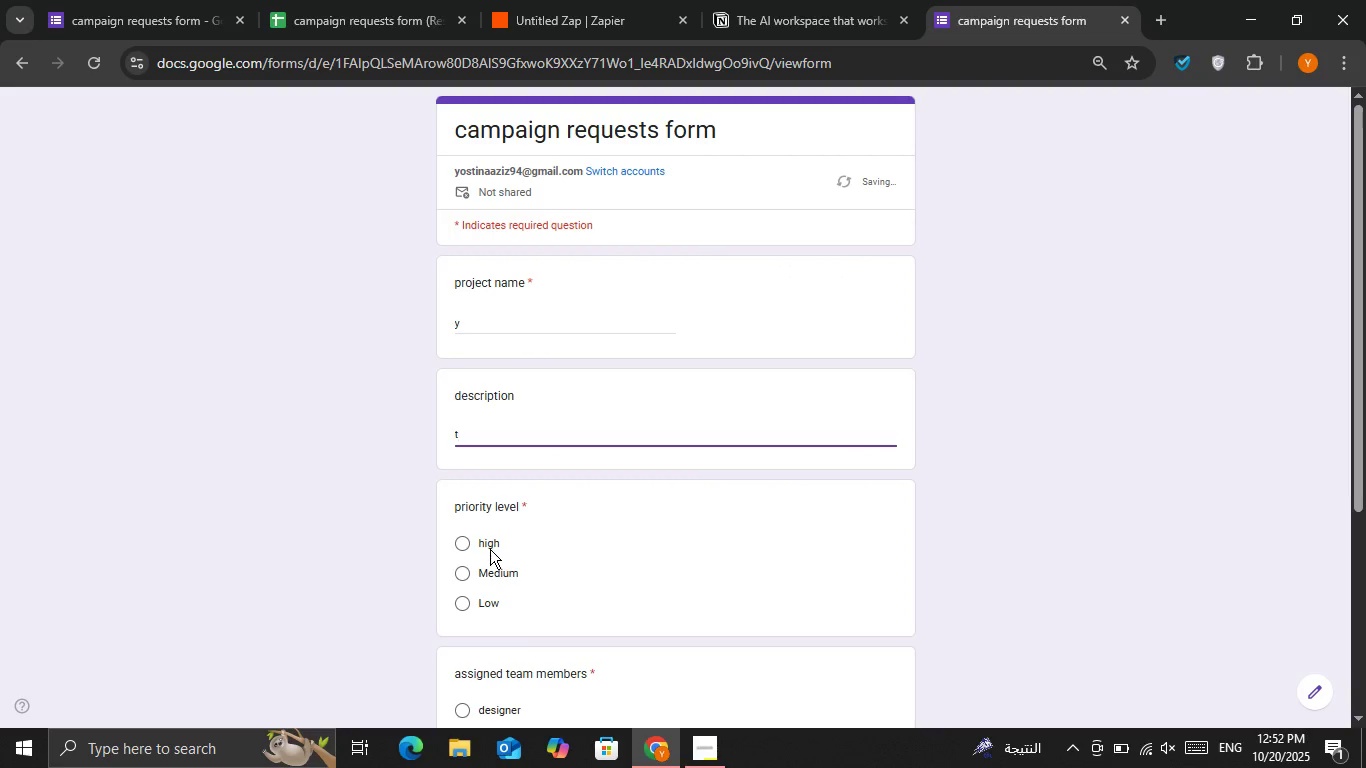 
left_click([490, 549])
 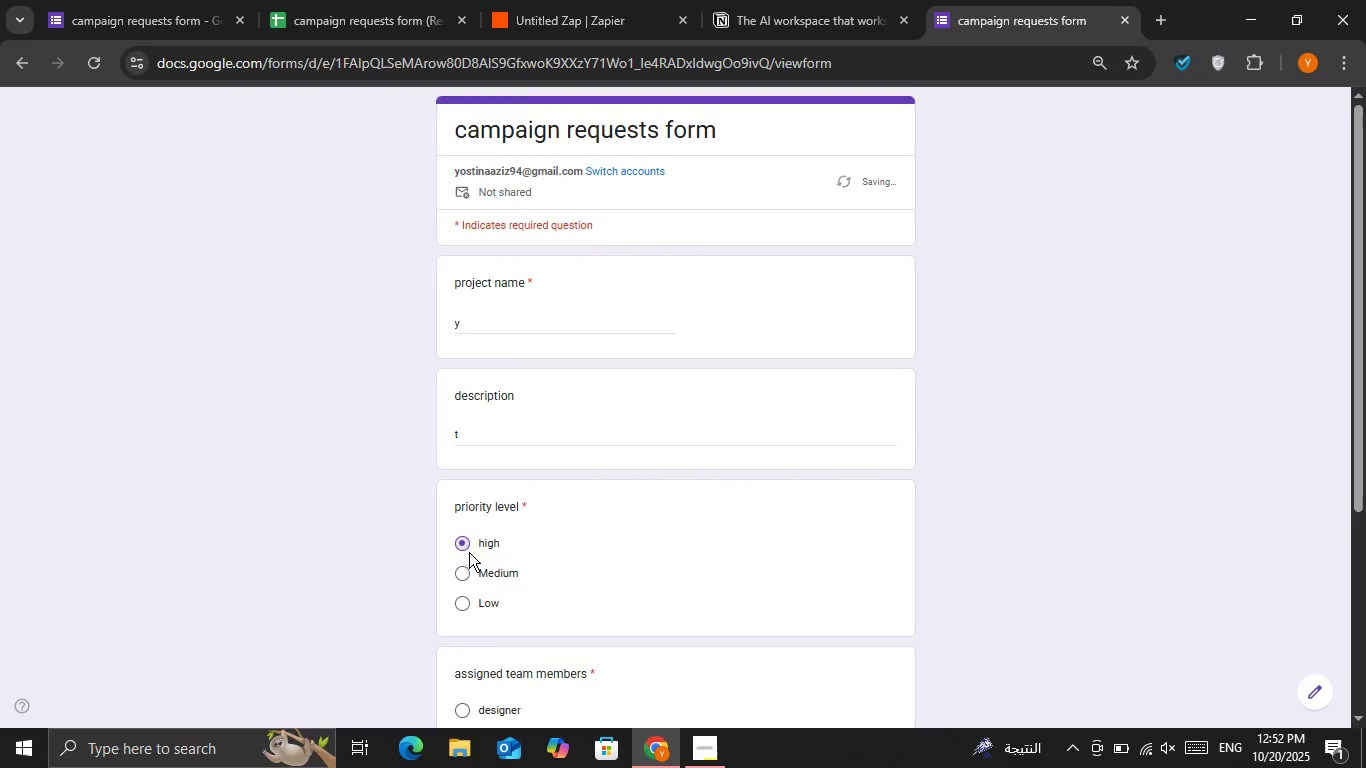 
scroll: coordinate [525, 564], scroll_direction: down, amount: 1.0
 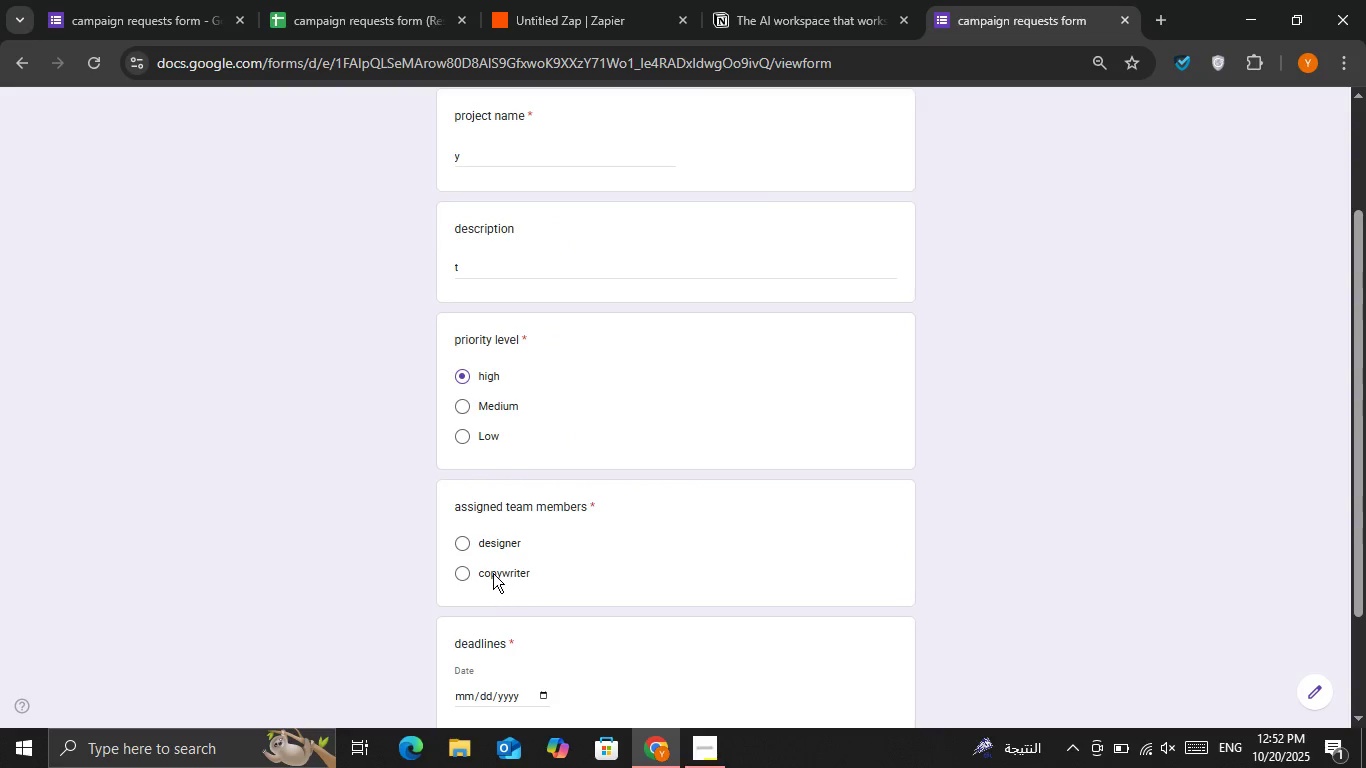 
left_click([493, 573])
 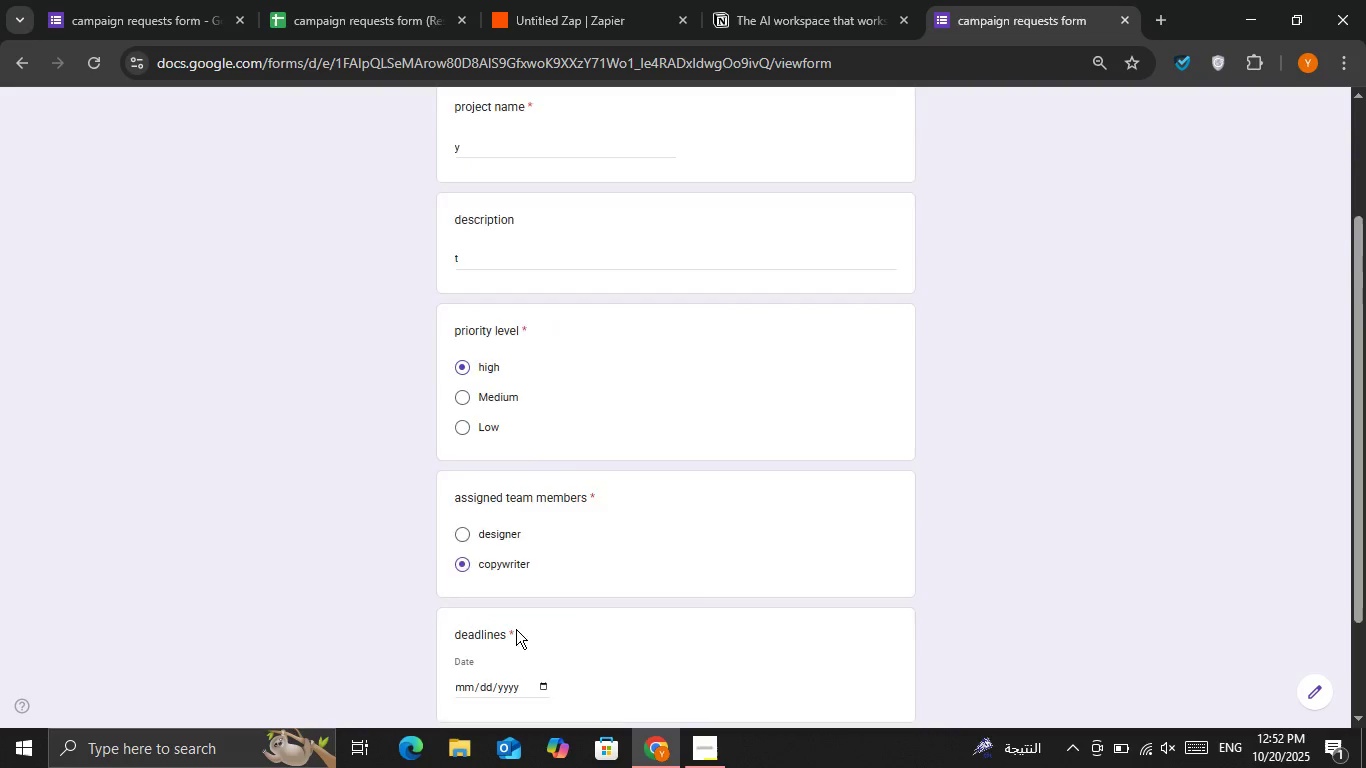 
scroll: coordinate [516, 629], scroll_direction: down, amount: 1.0
 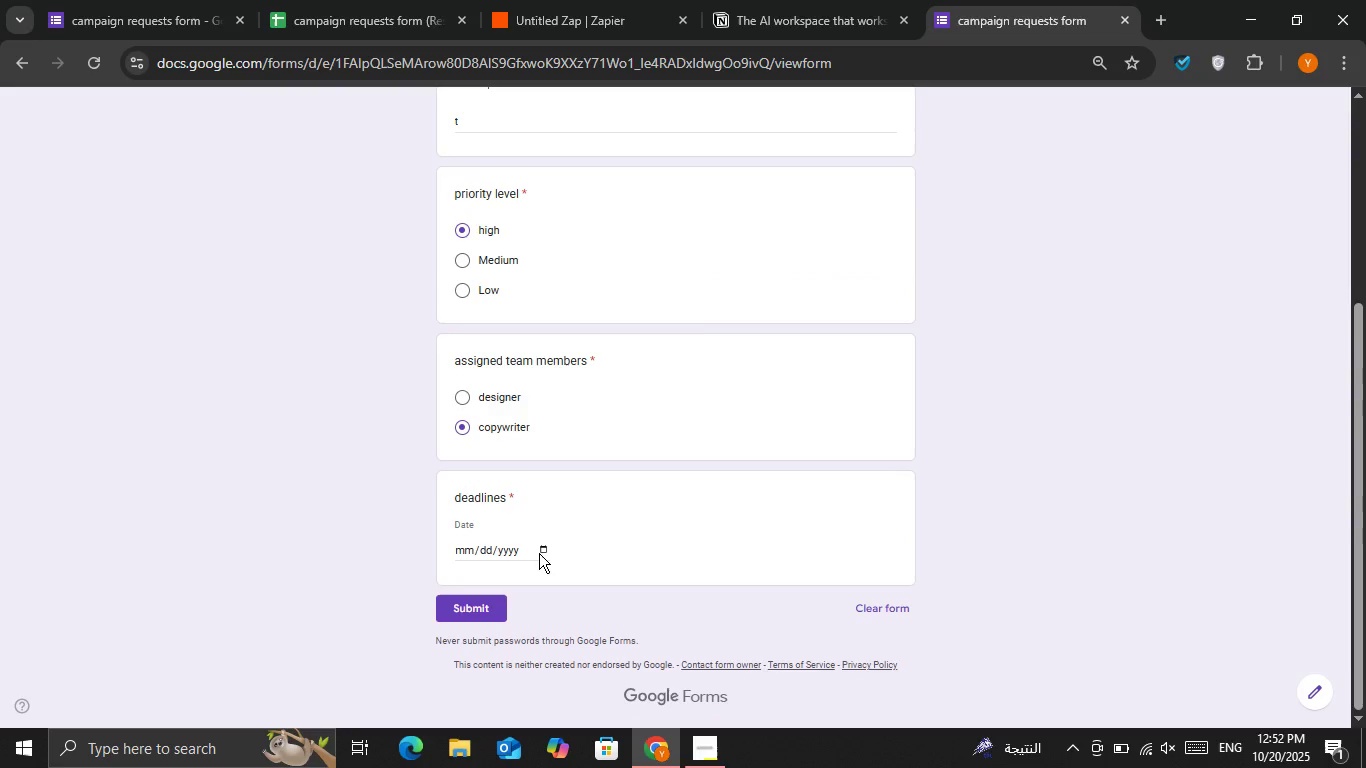 
left_click([539, 553])
 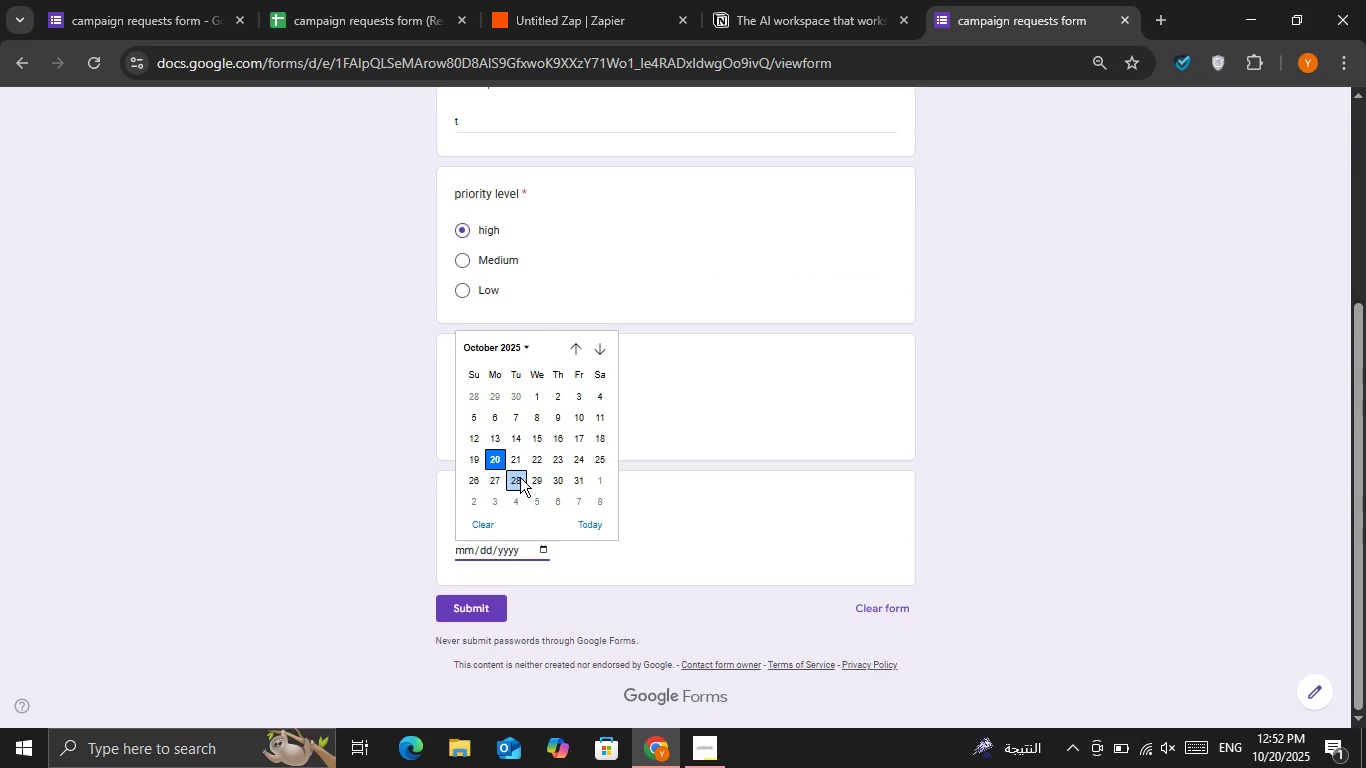 
left_click([520, 471])
 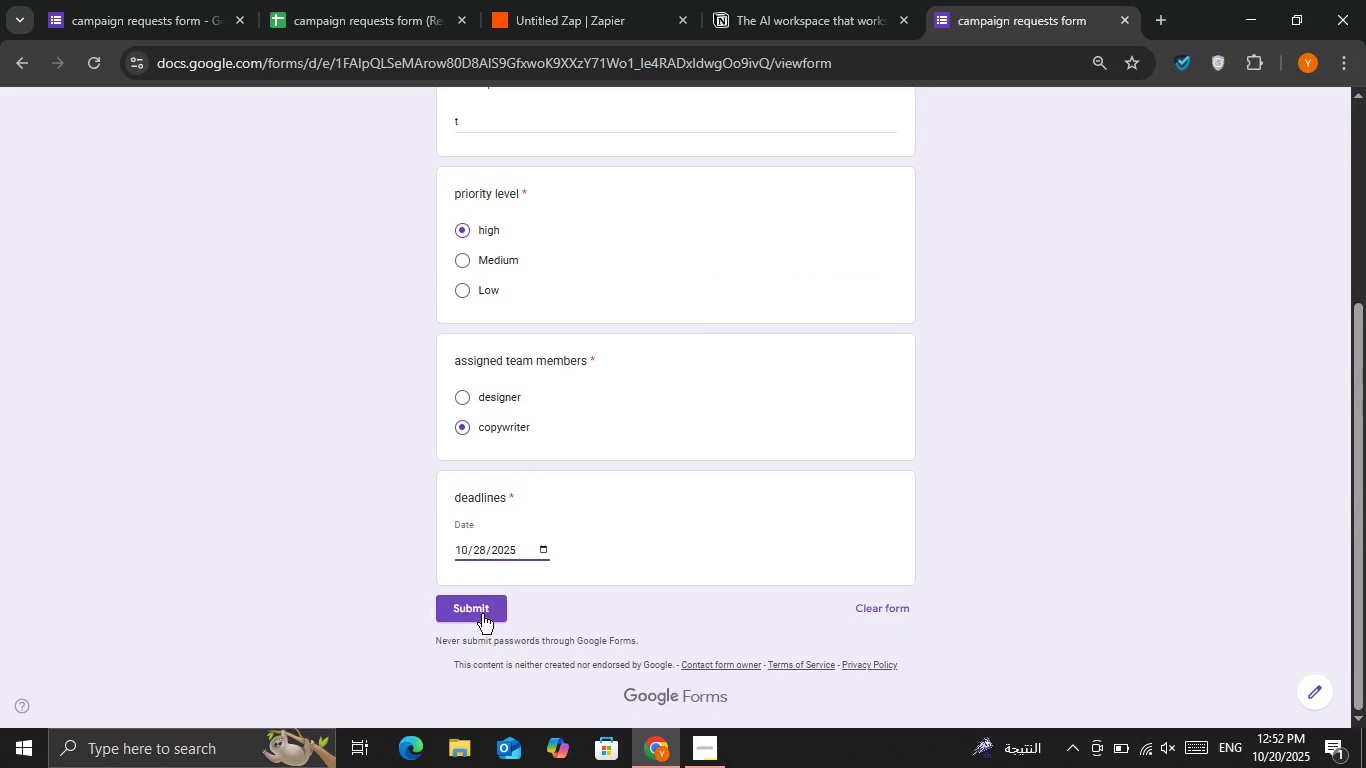 
left_click([482, 614])
 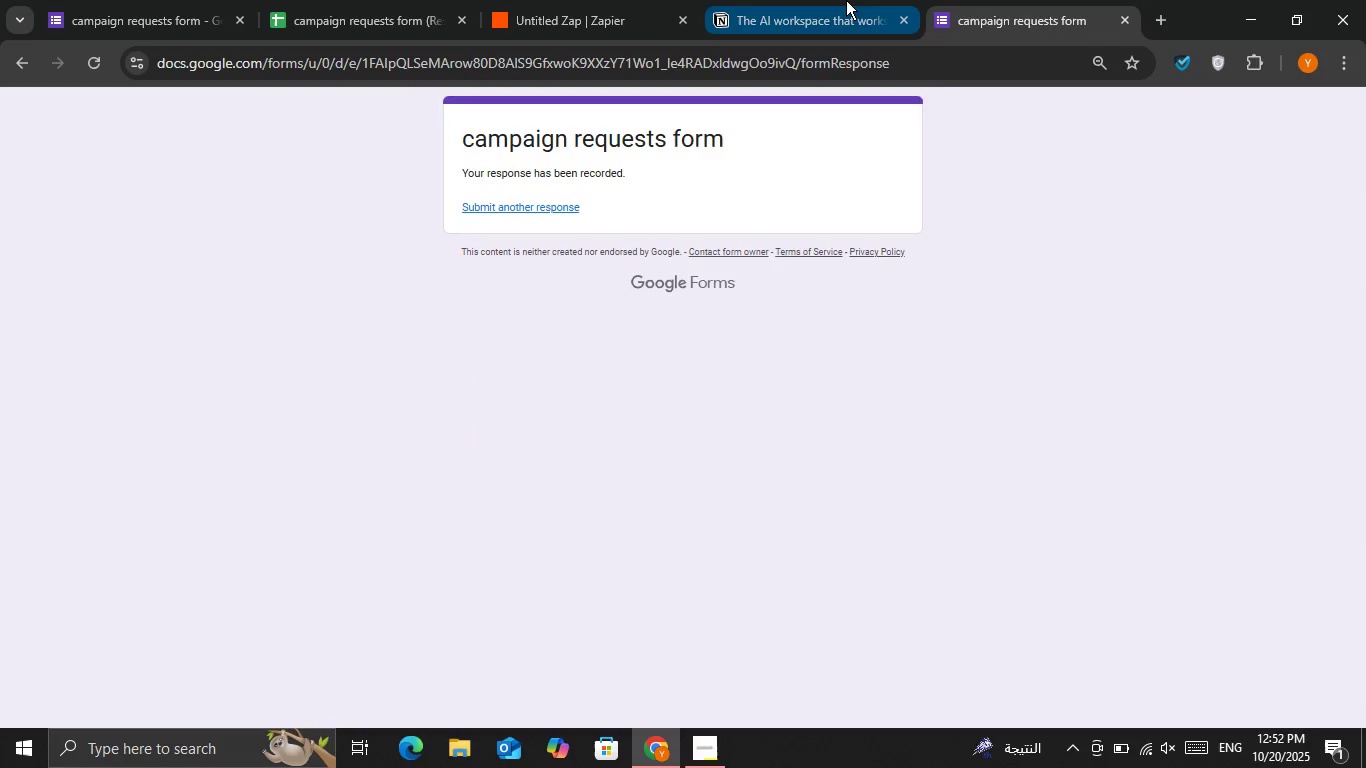 
left_click([846, 0])
 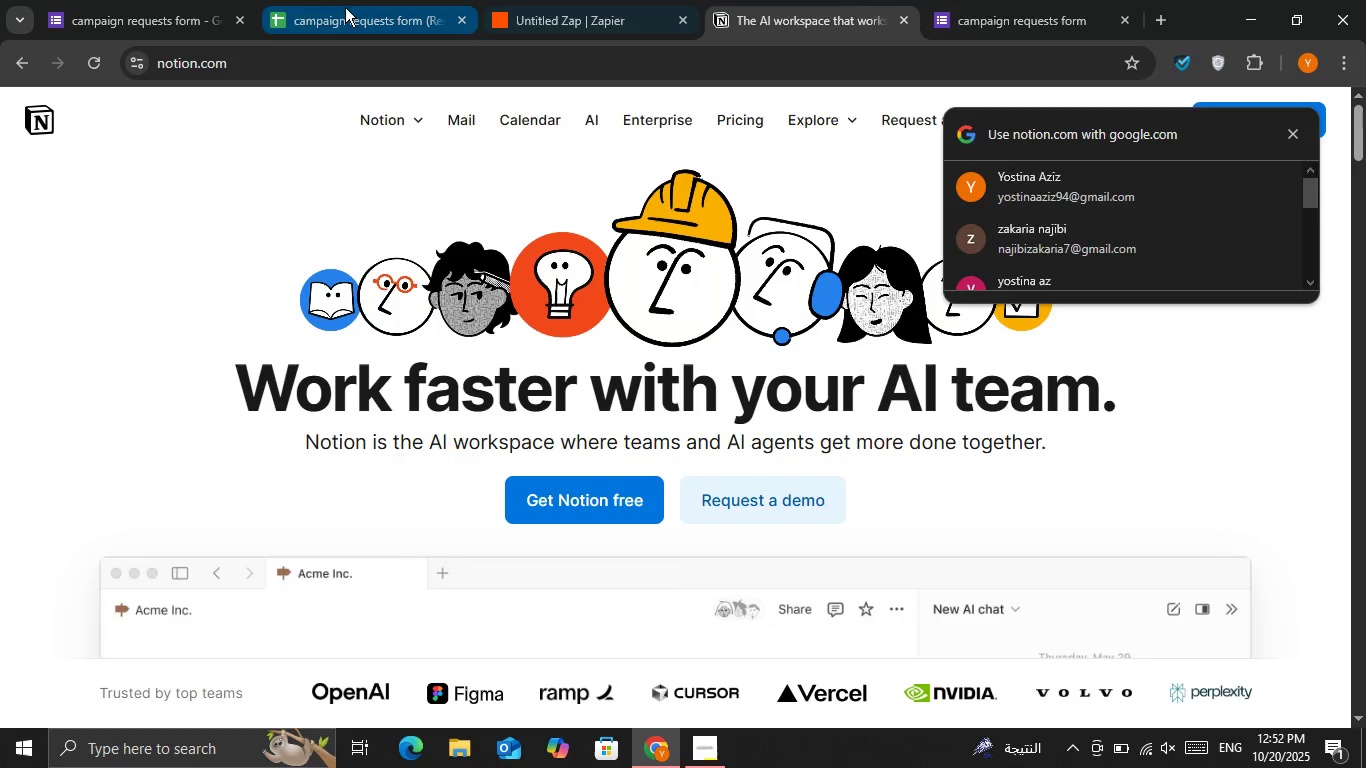 
left_click([320, 7])
 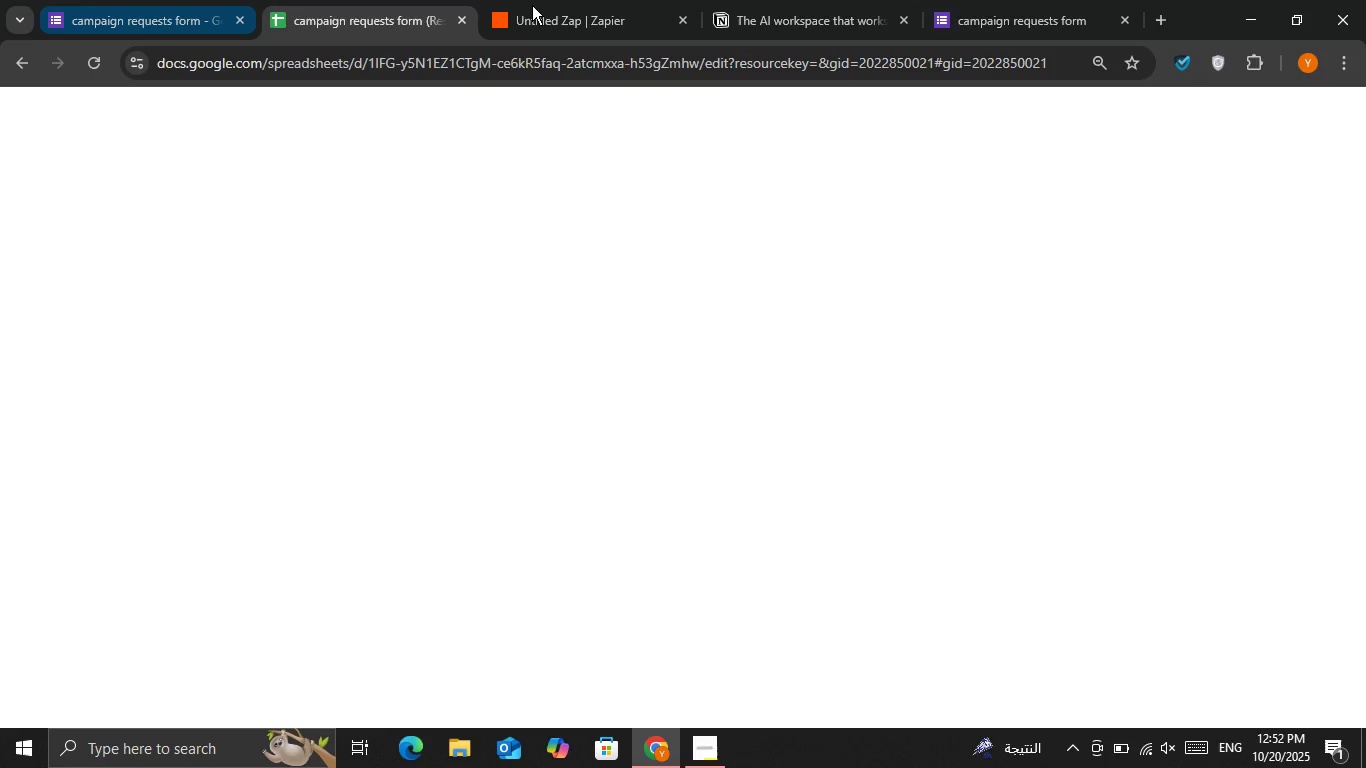 
left_click([533, 5])
 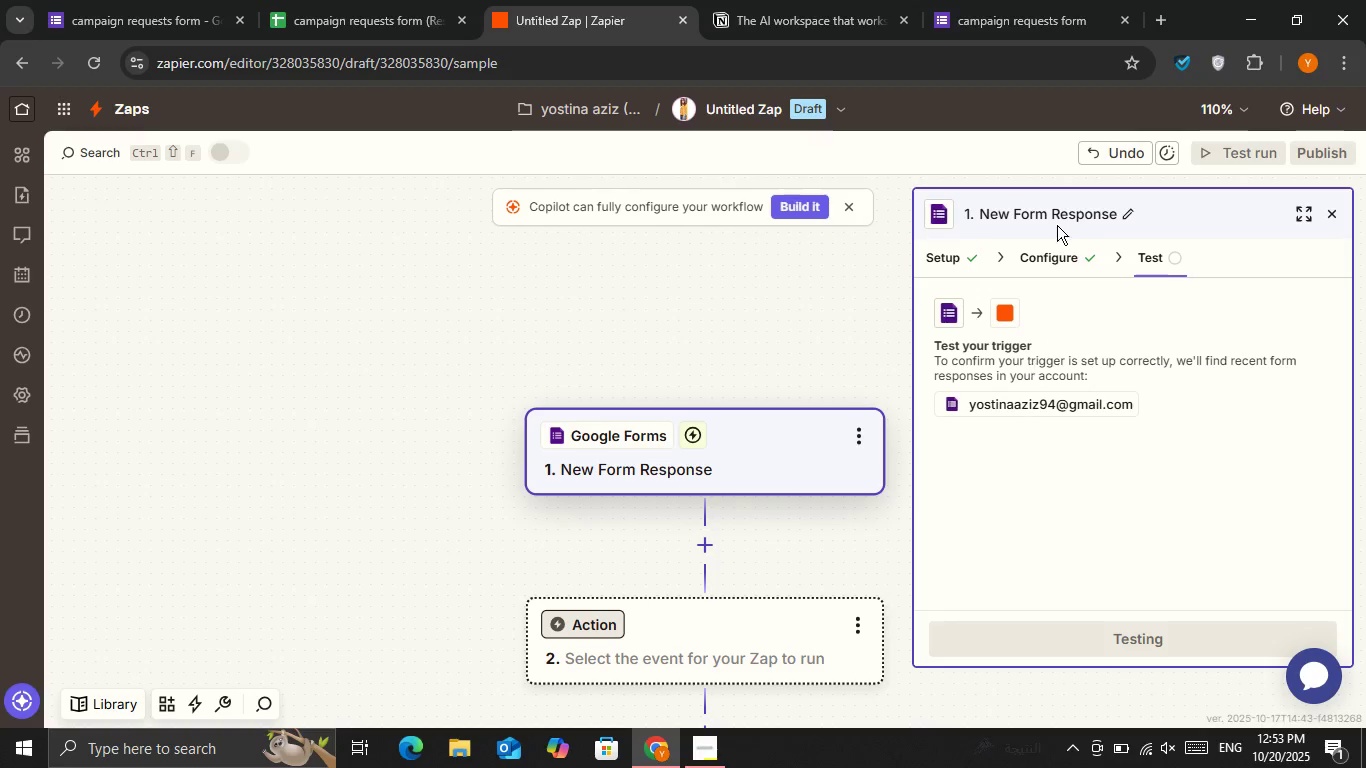 
left_click([1071, 264])
 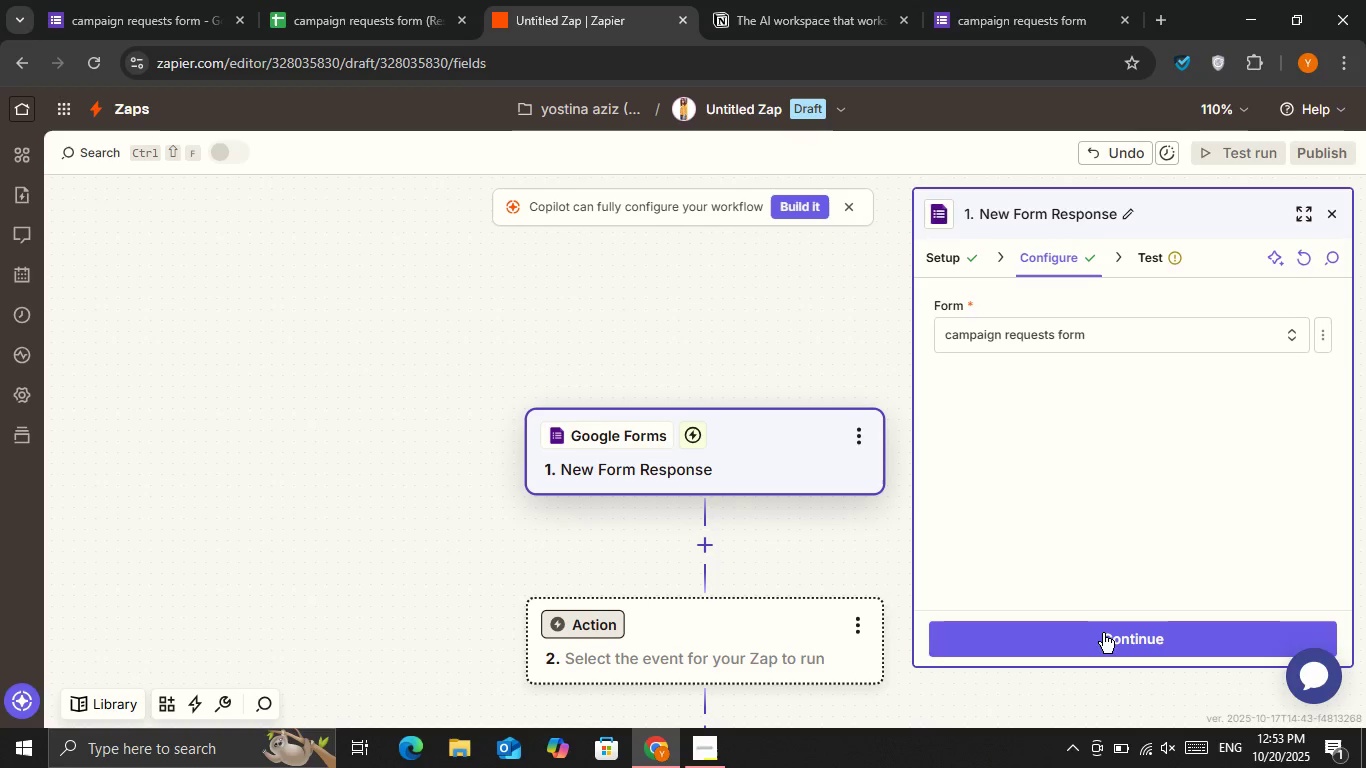 
left_click([1104, 645])
 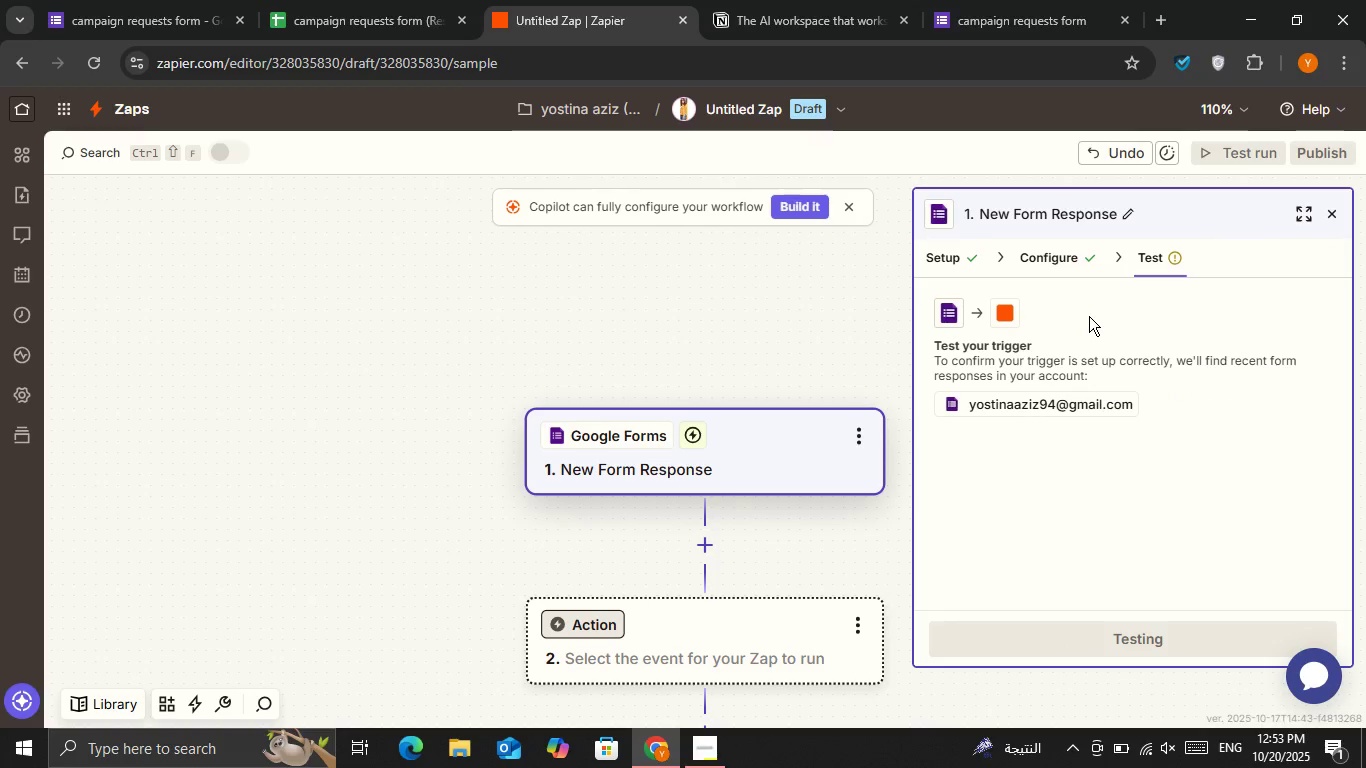 
wait(8.59)
 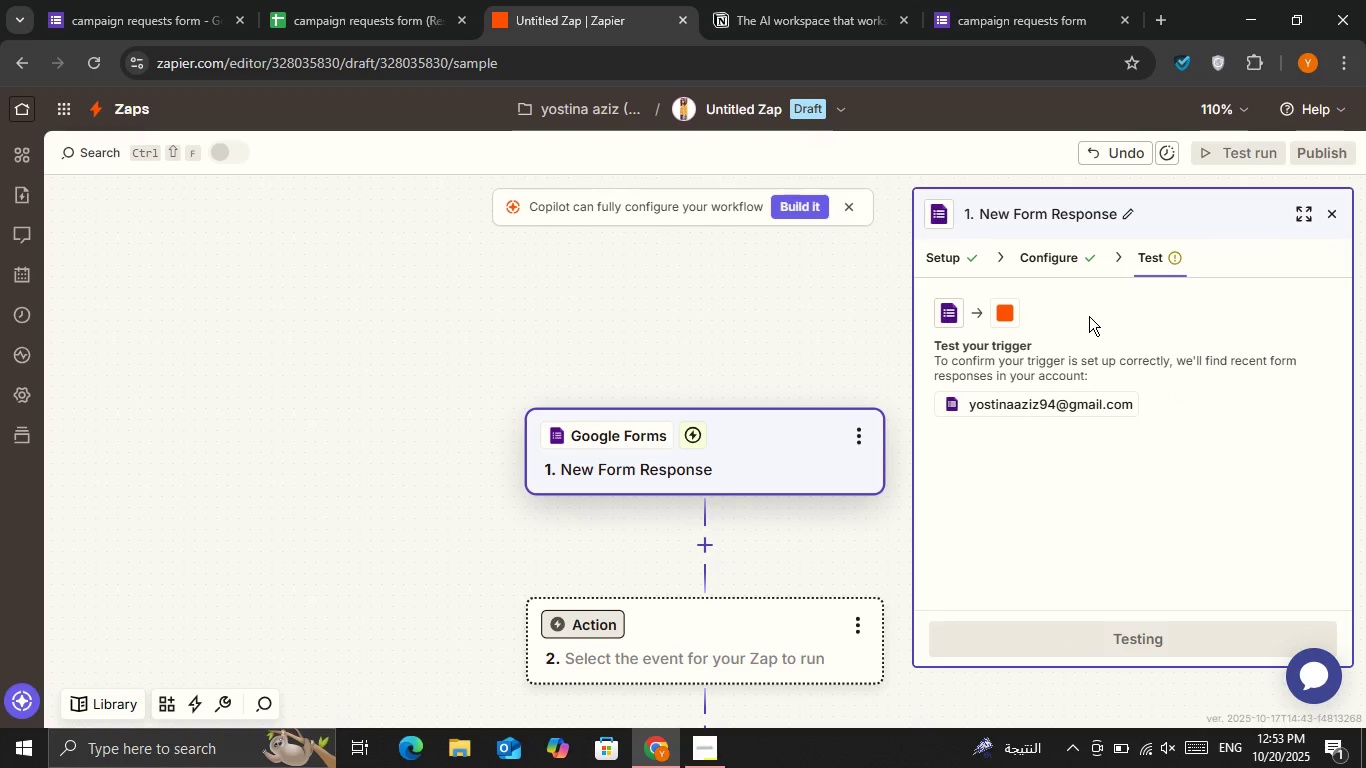 
left_click([1005, 0])
 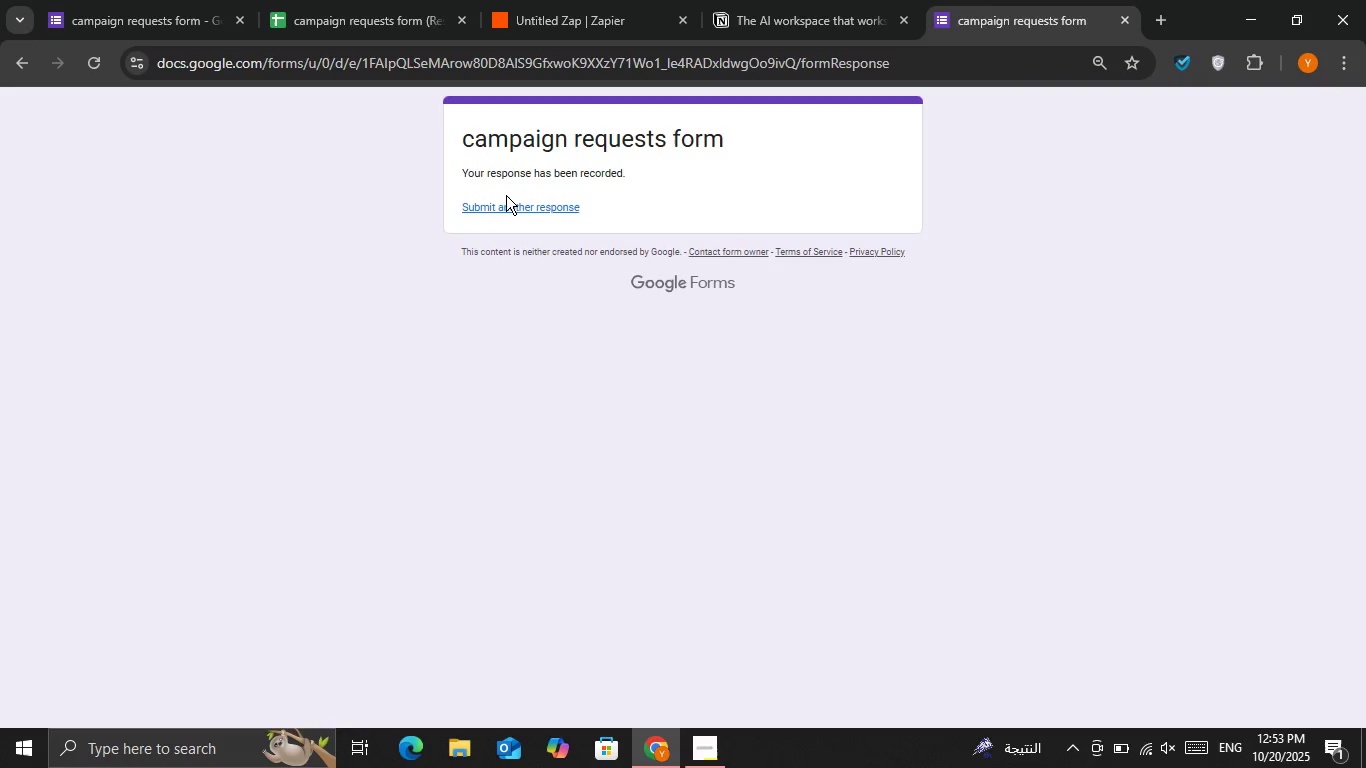 
double_click([358, 4])
 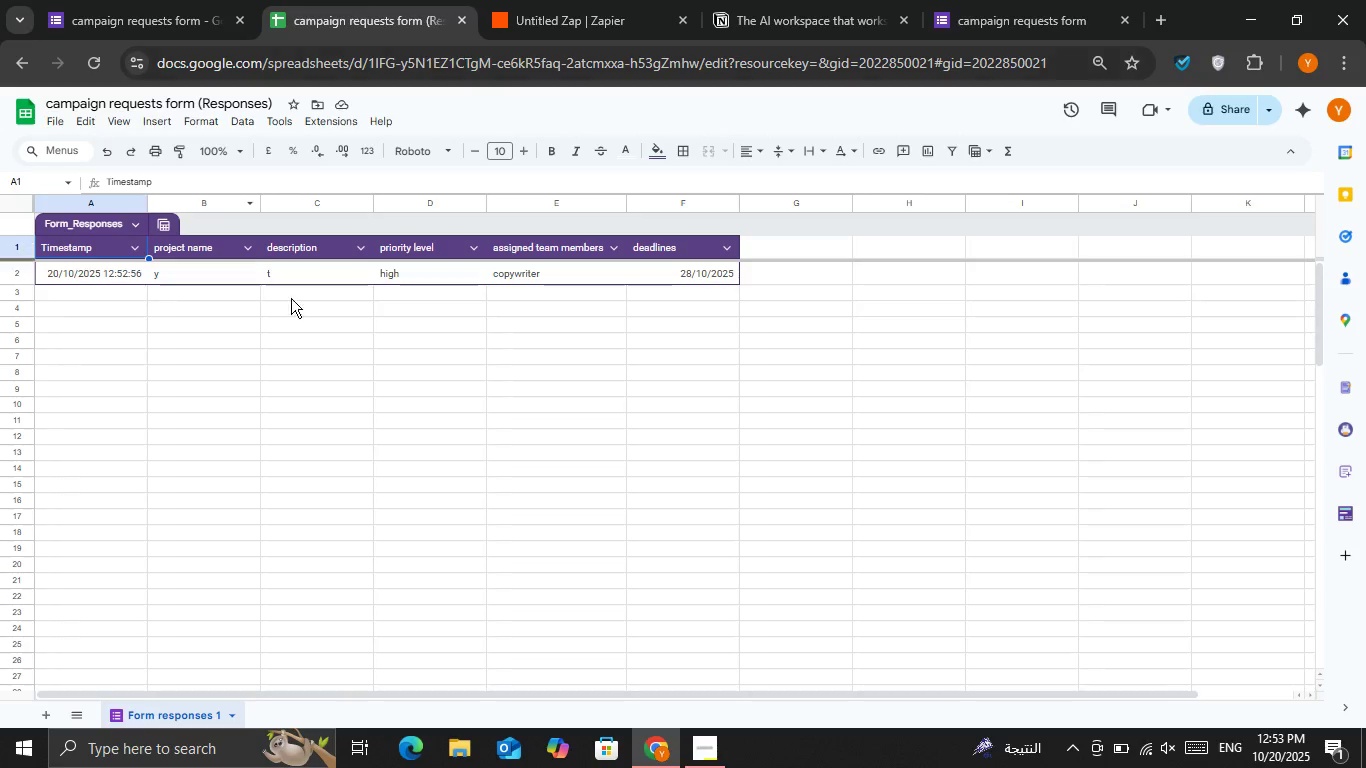 
left_click([312, 323])
 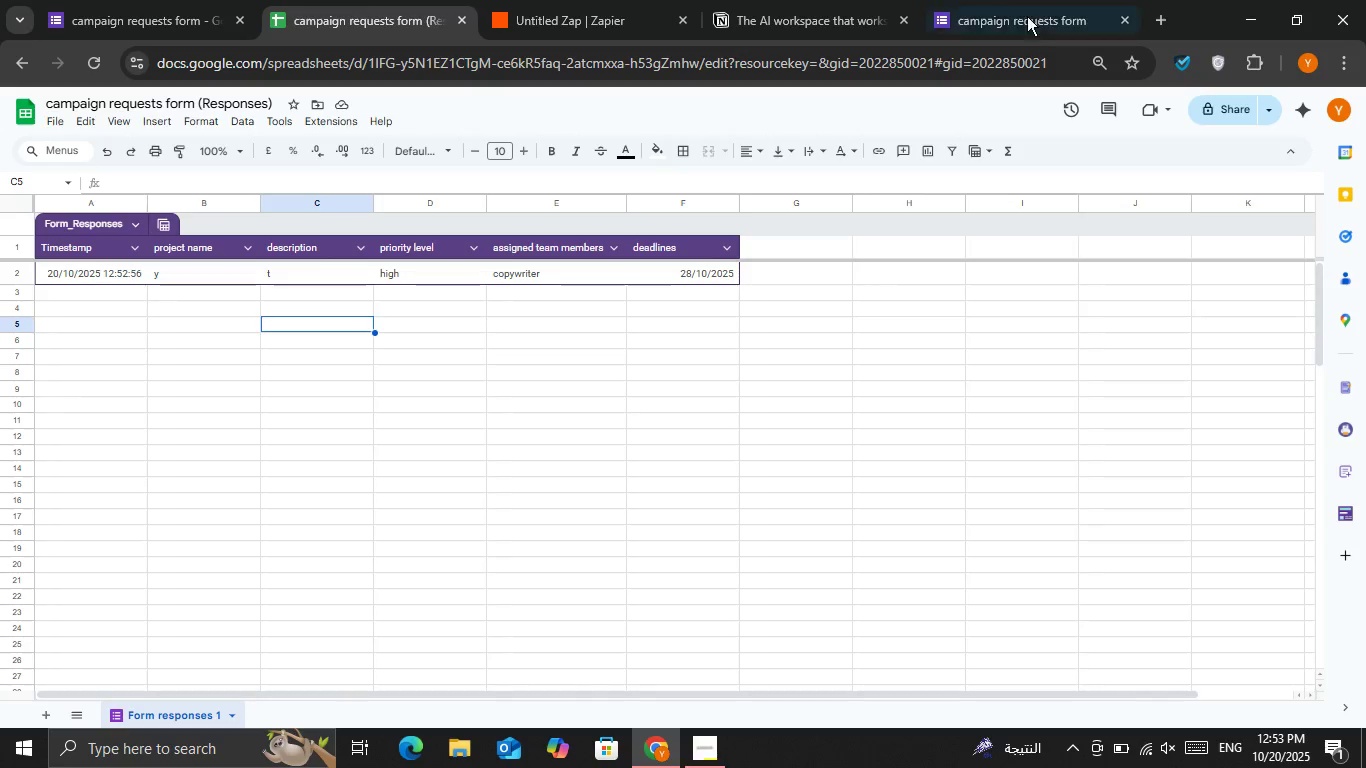 
left_click([1033, 3])
 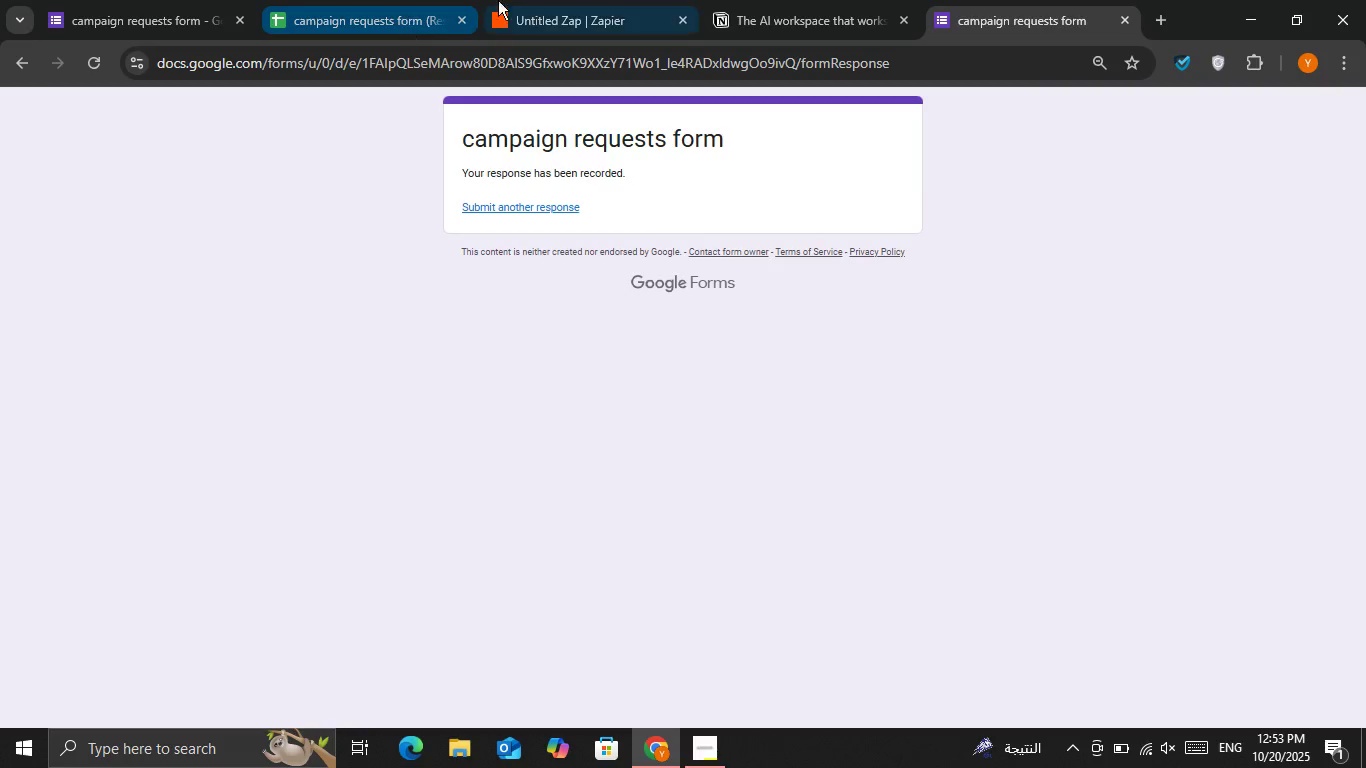 
left_click([541, 7])
 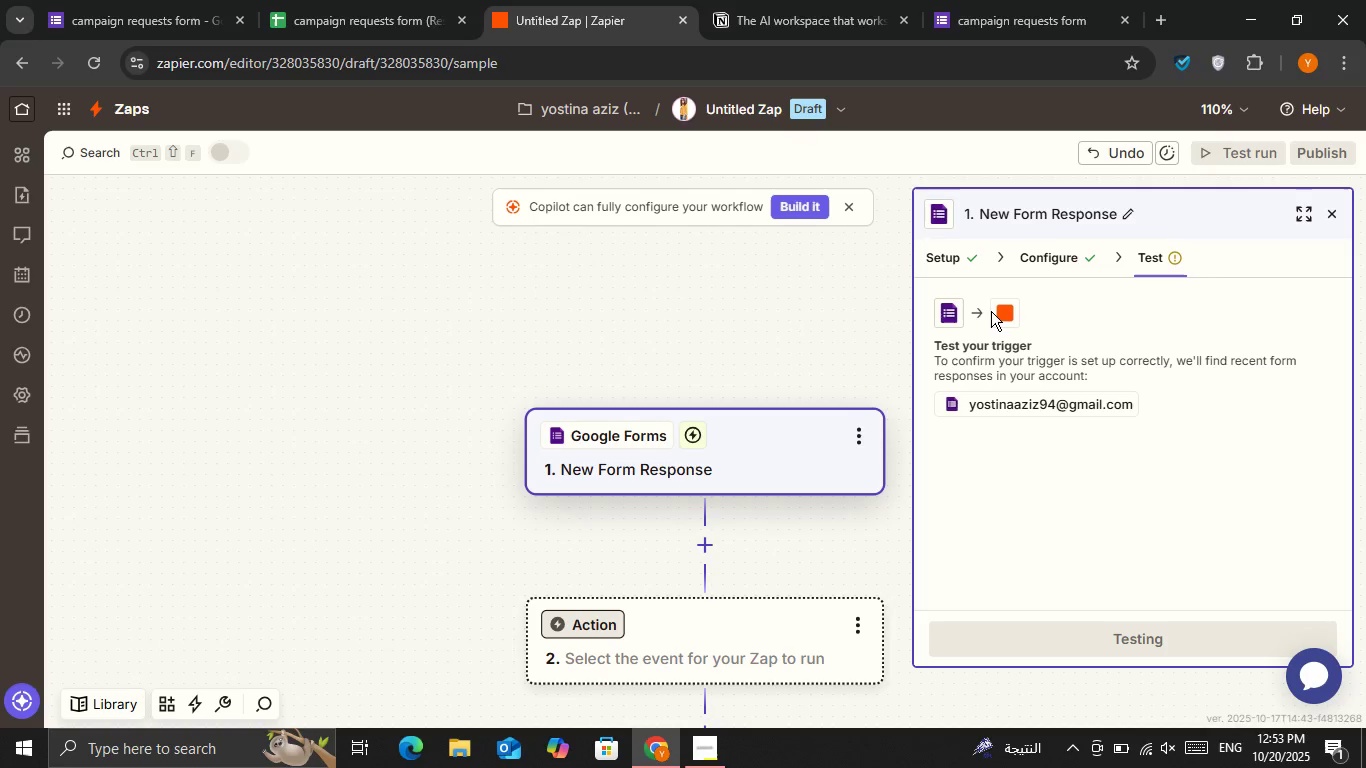 
left_click([766, 351])
 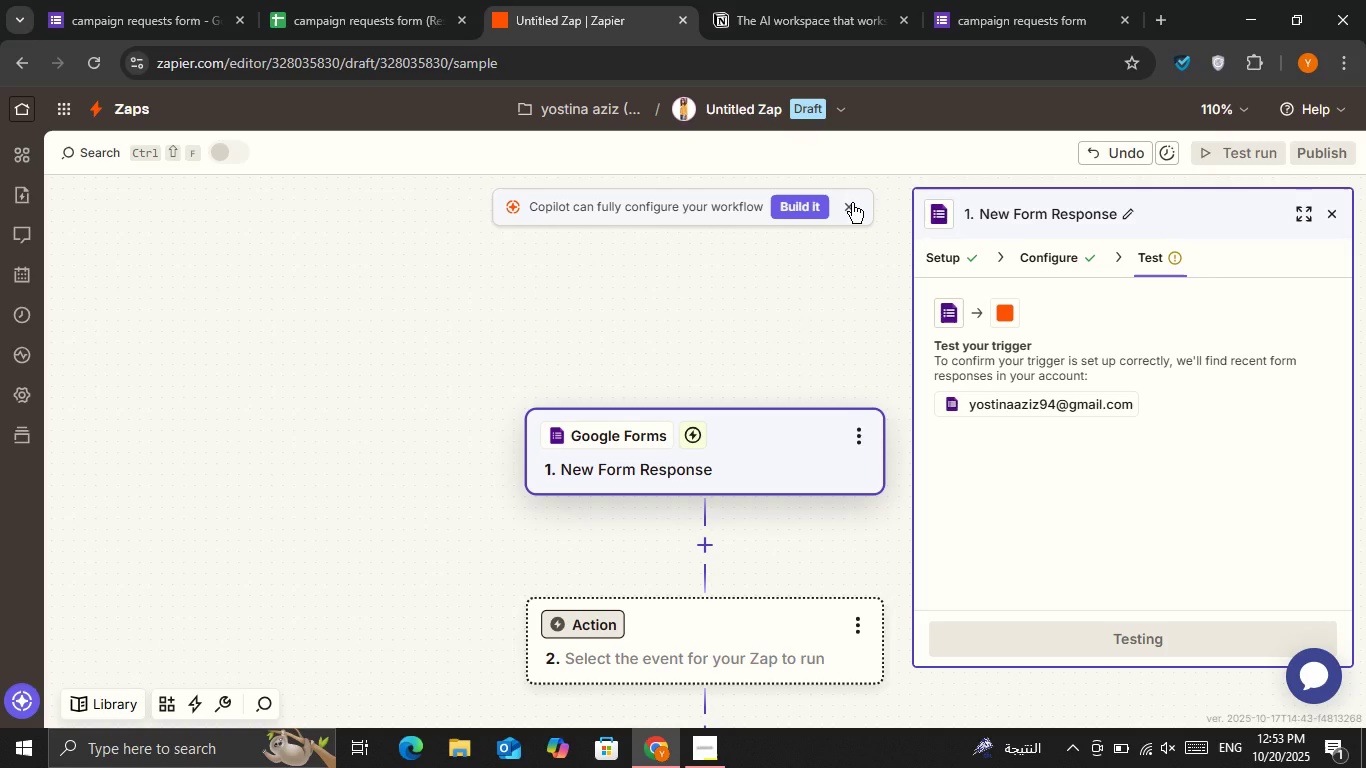 
left_click([852, 203])
 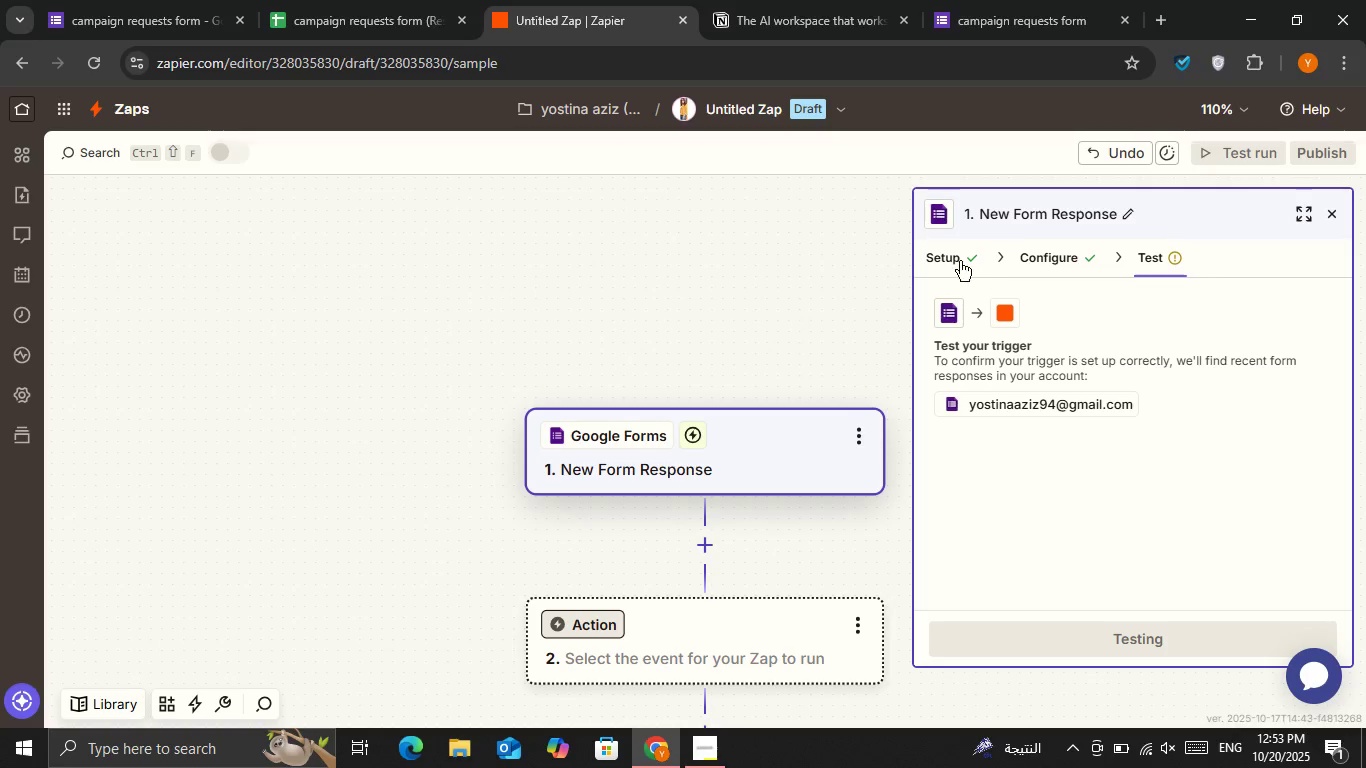 
left_click([956, 259])
 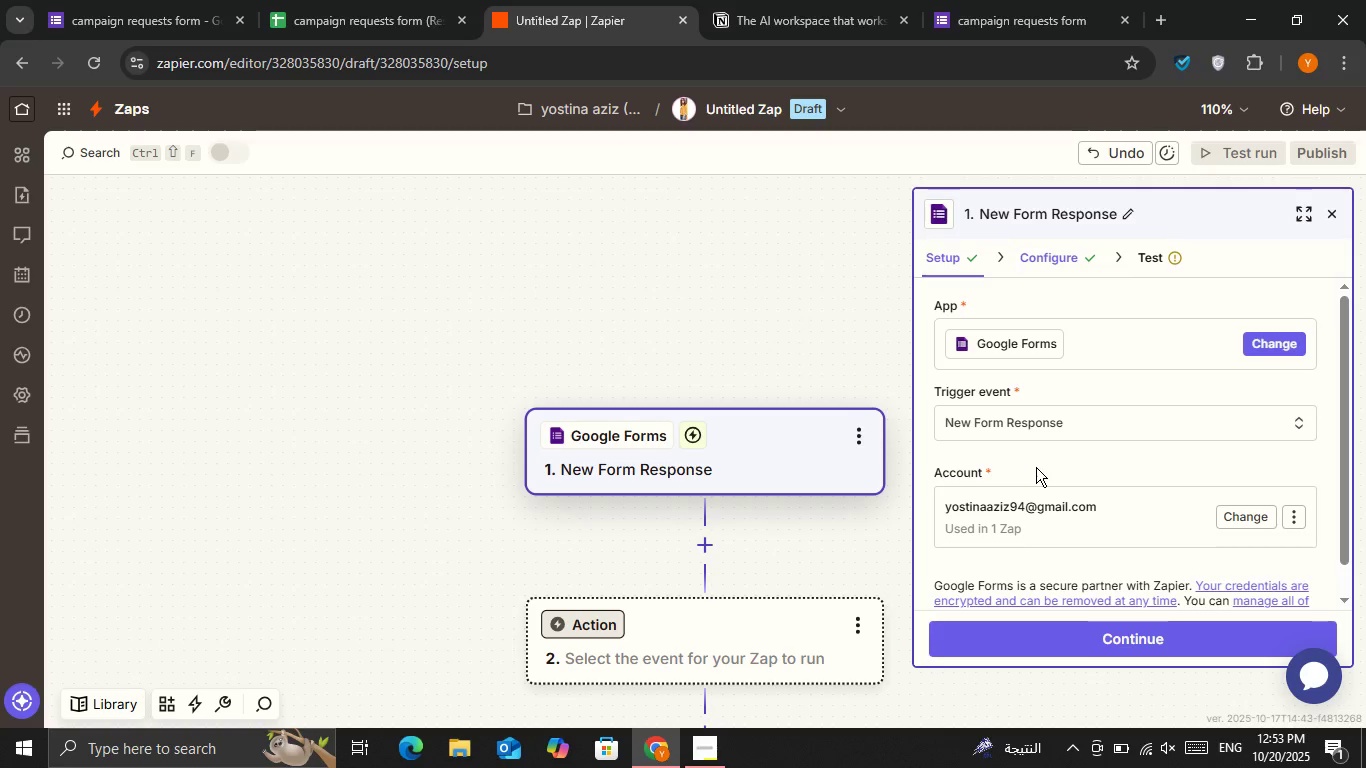 
left_click([1012, 405])
 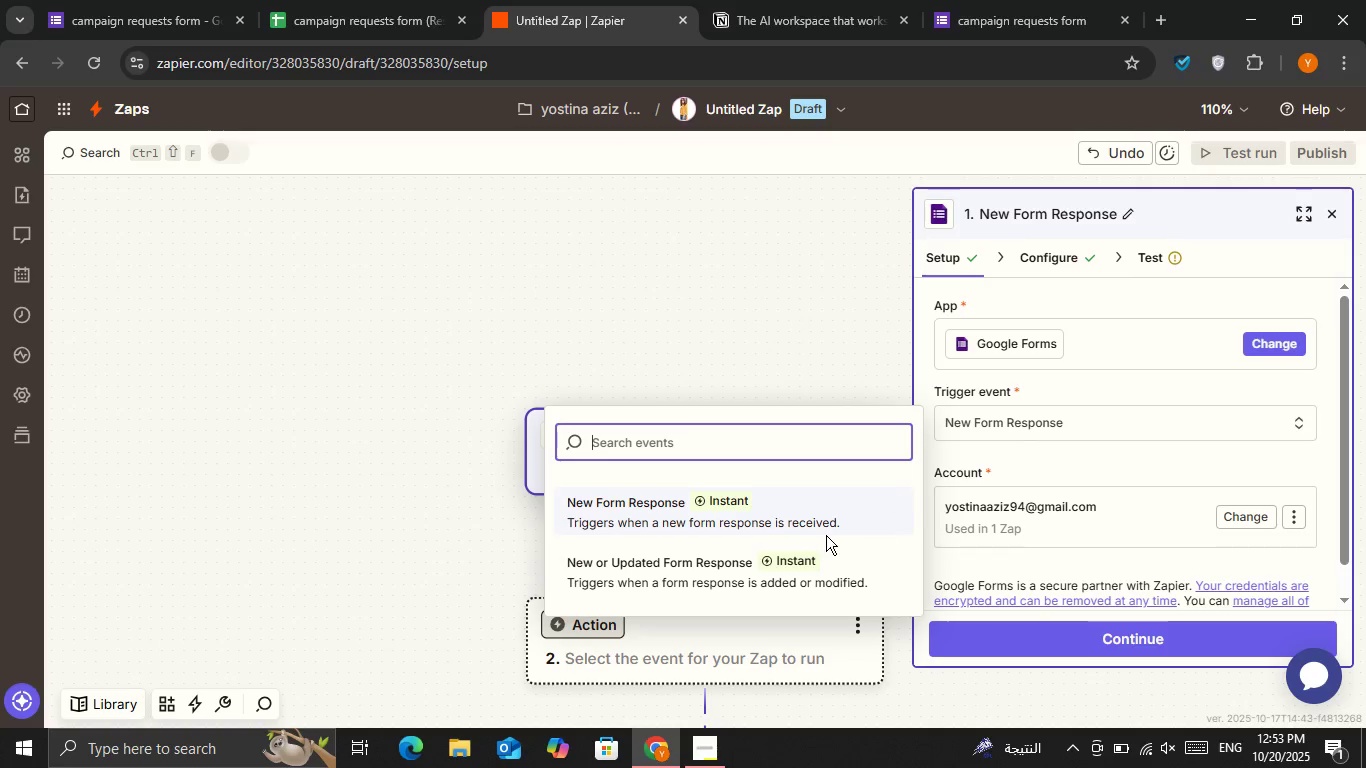 
scroll: coordinate [823, 535], scroll_direction: down, amount: 1.0
 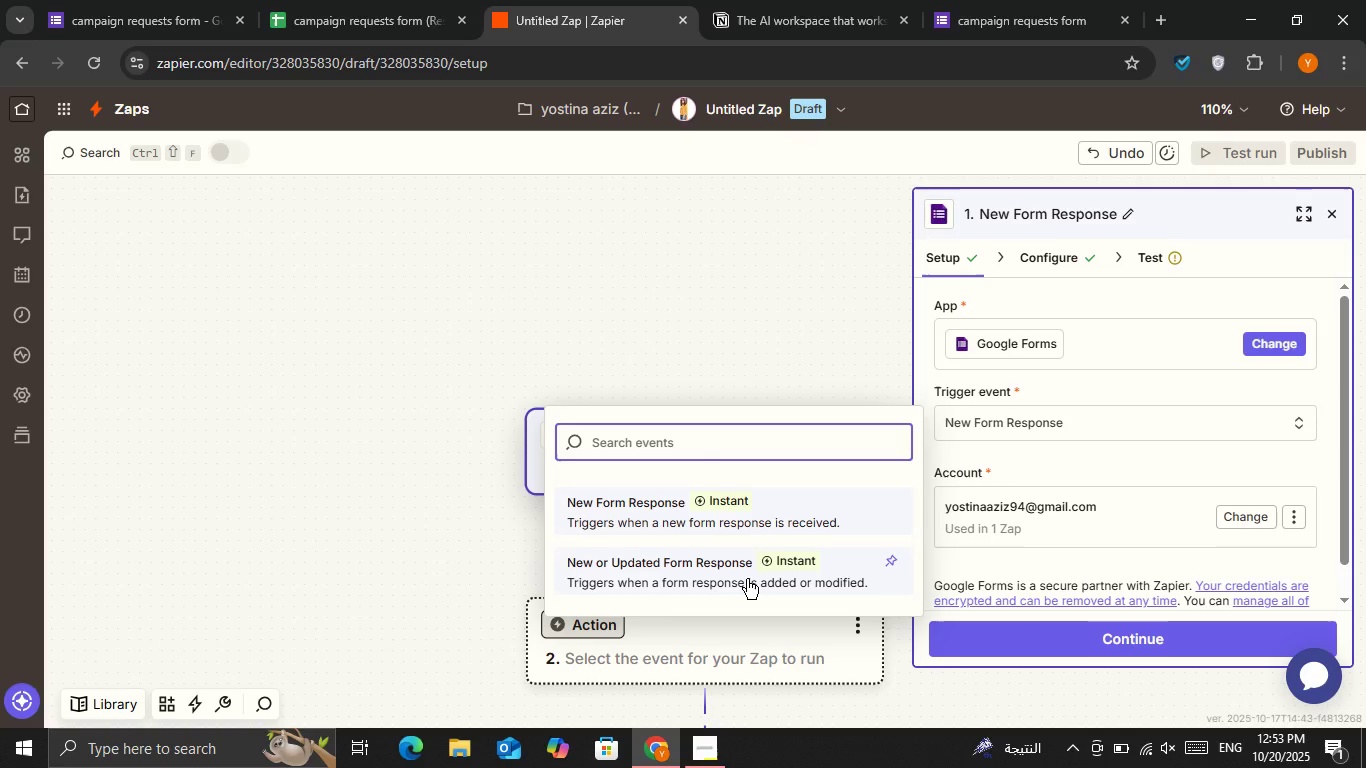 
wait(5.88)
 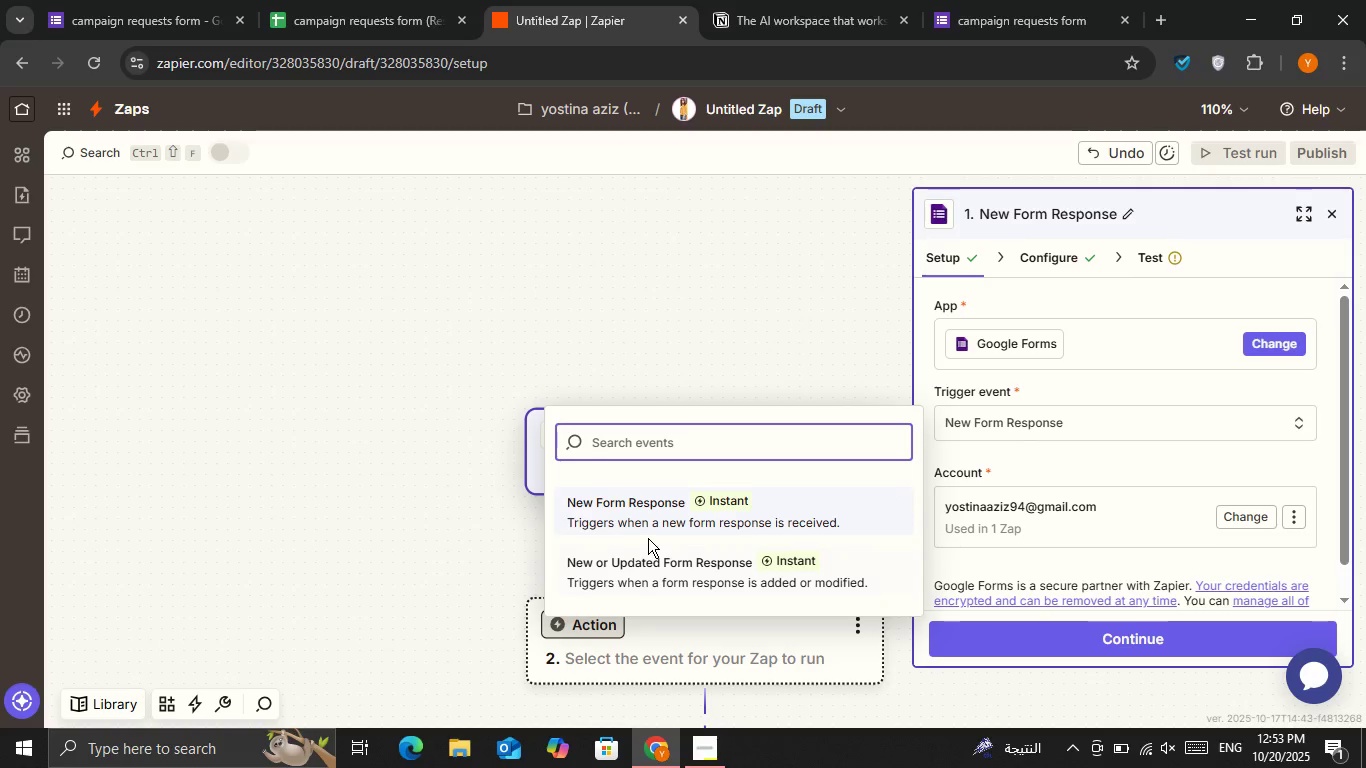 
left_click([745, 579])
 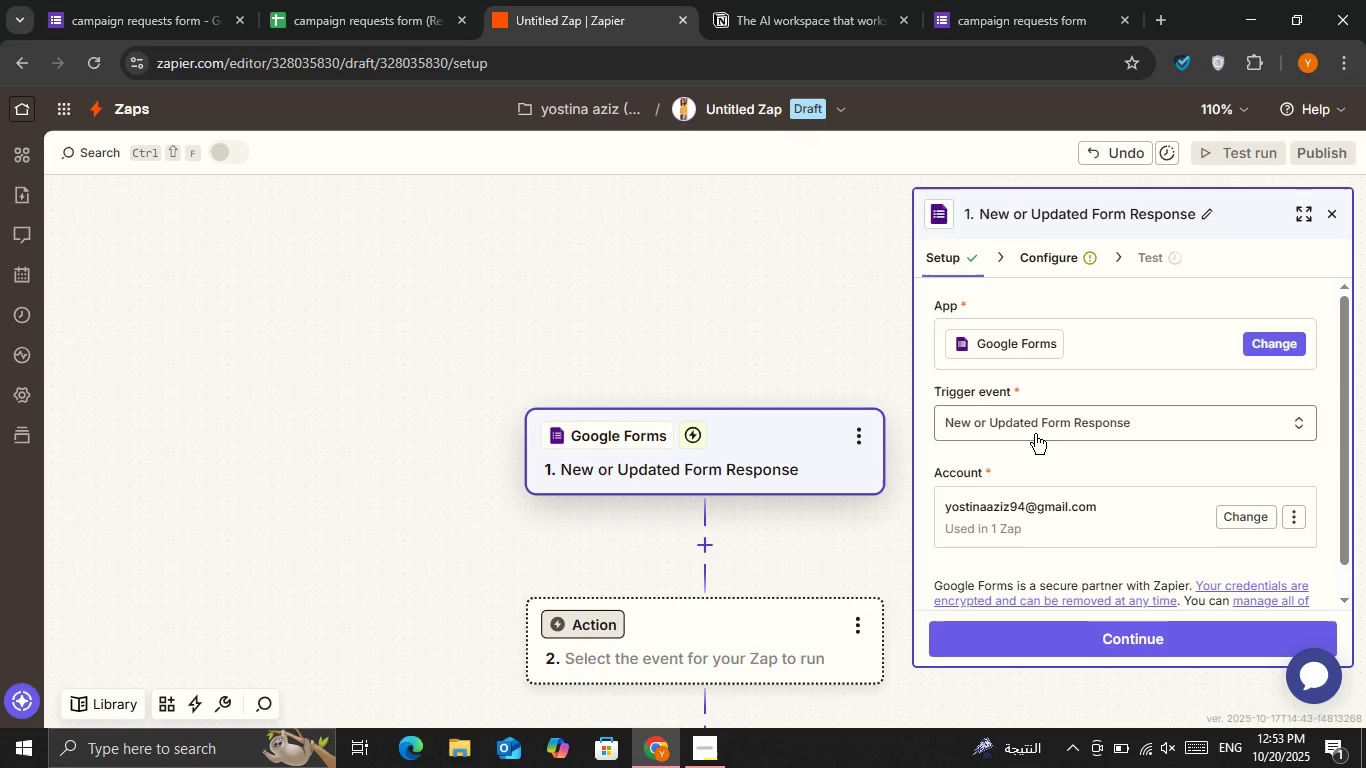 
left_click([1035, 434])
 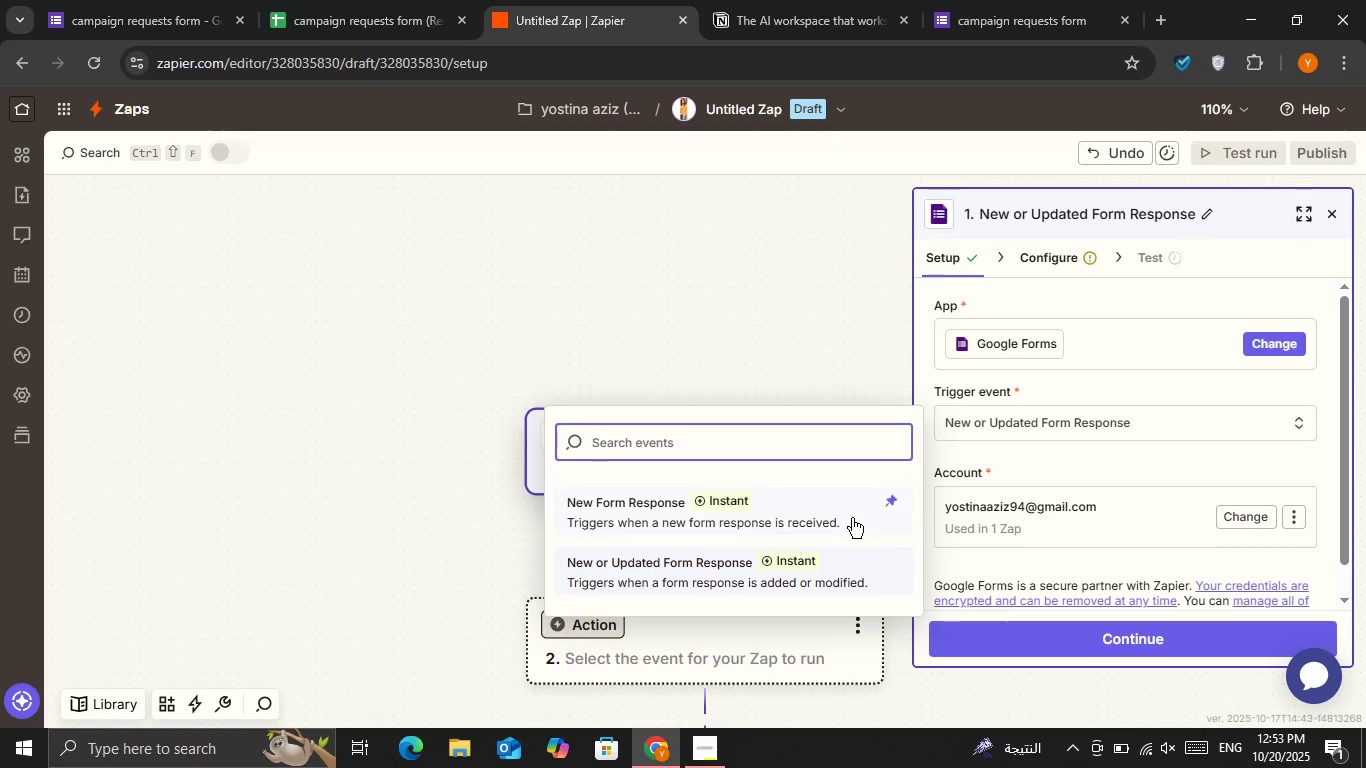 
left_click([852, 518])
 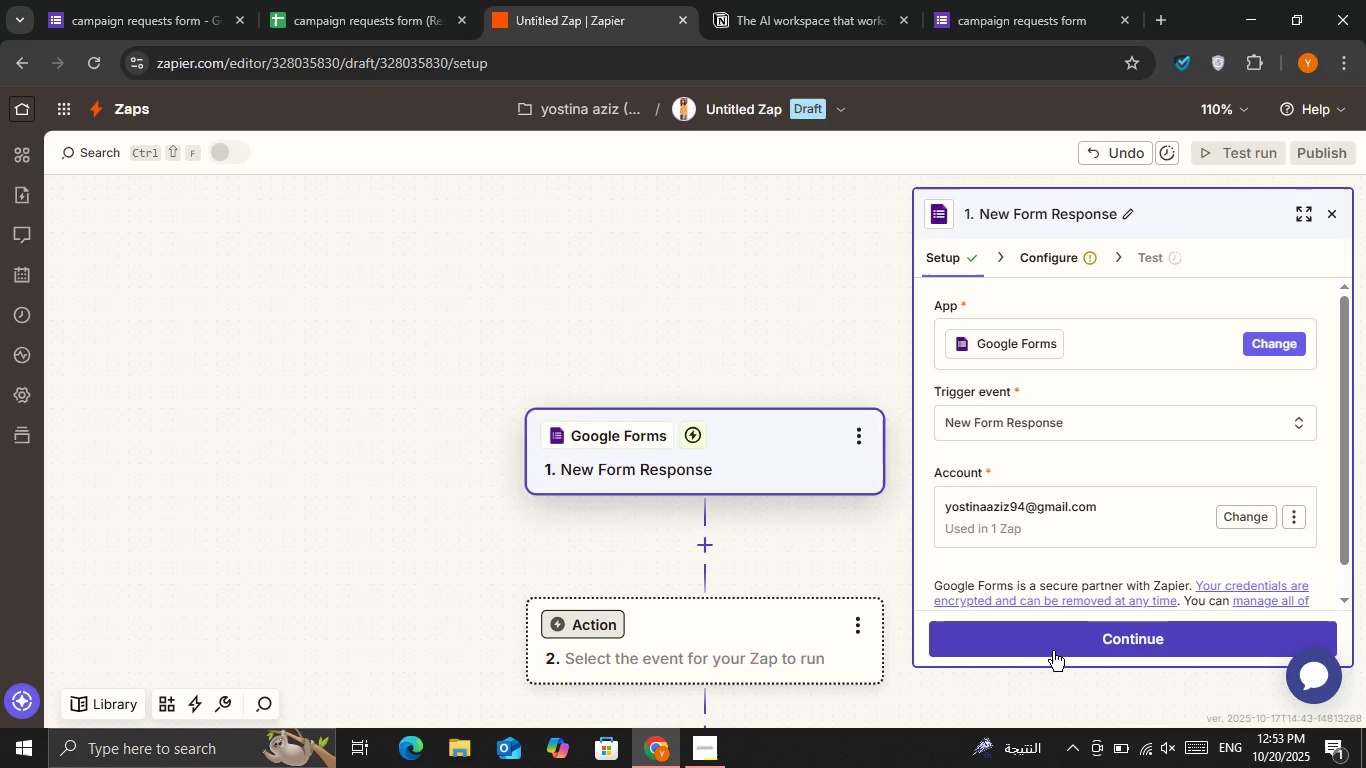 
left_click([1053, 650])
 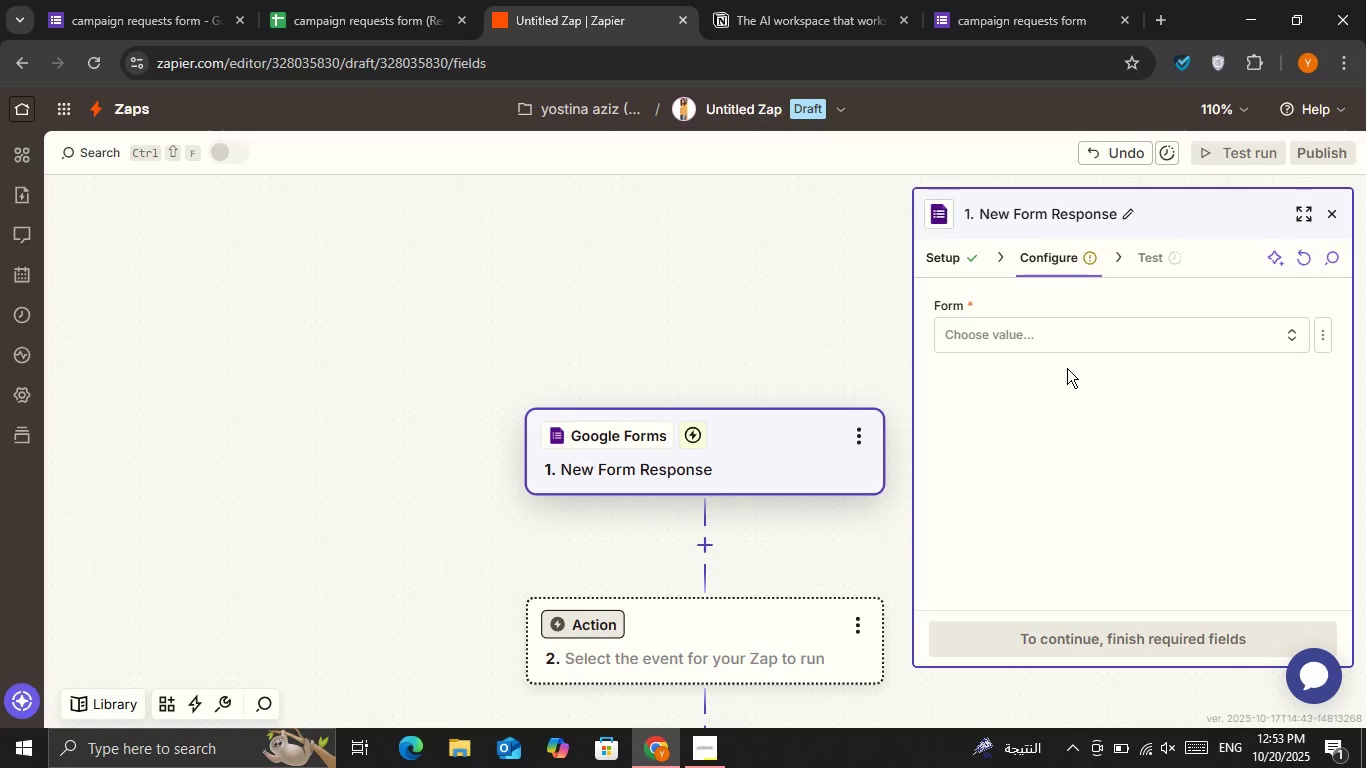 
left_click([1064, 346])
 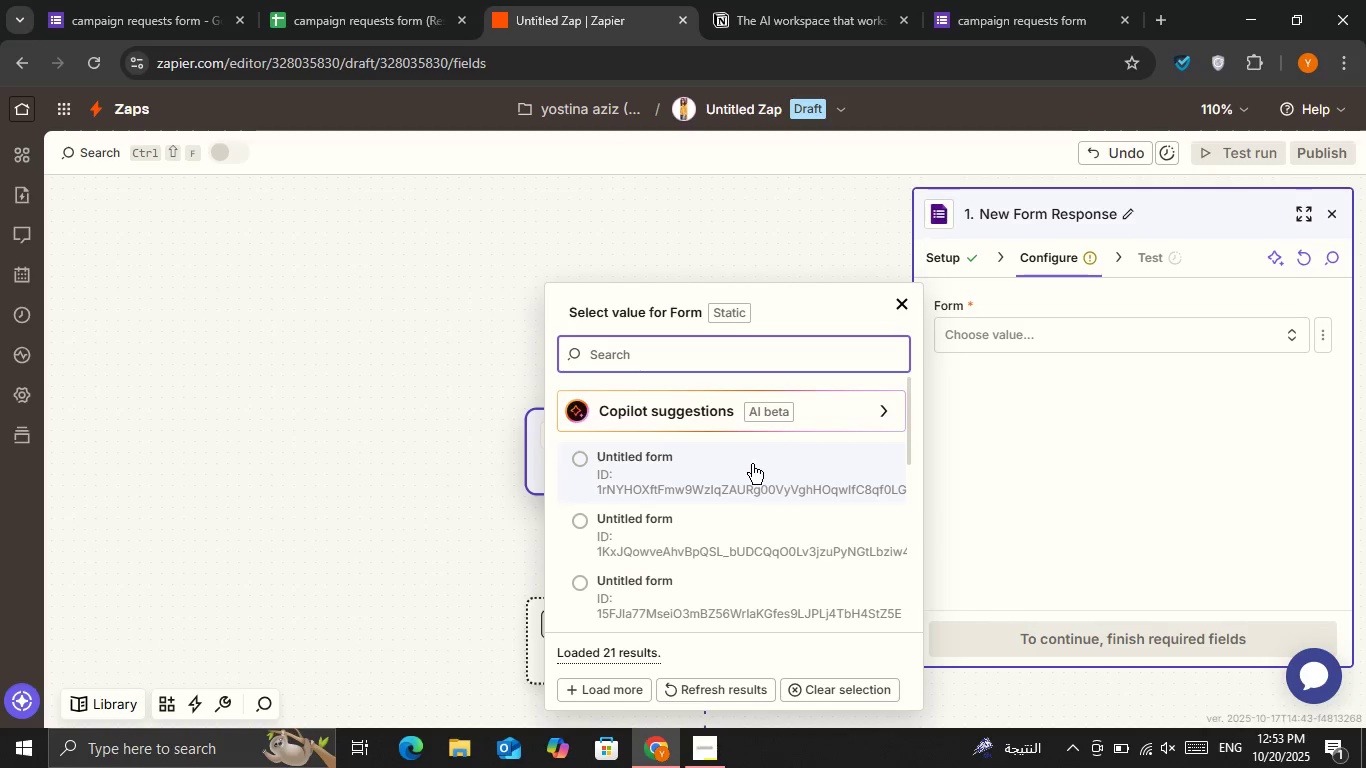 
scroll: coordinate [752, 470], scroll_direction: down, amount: 1.0
 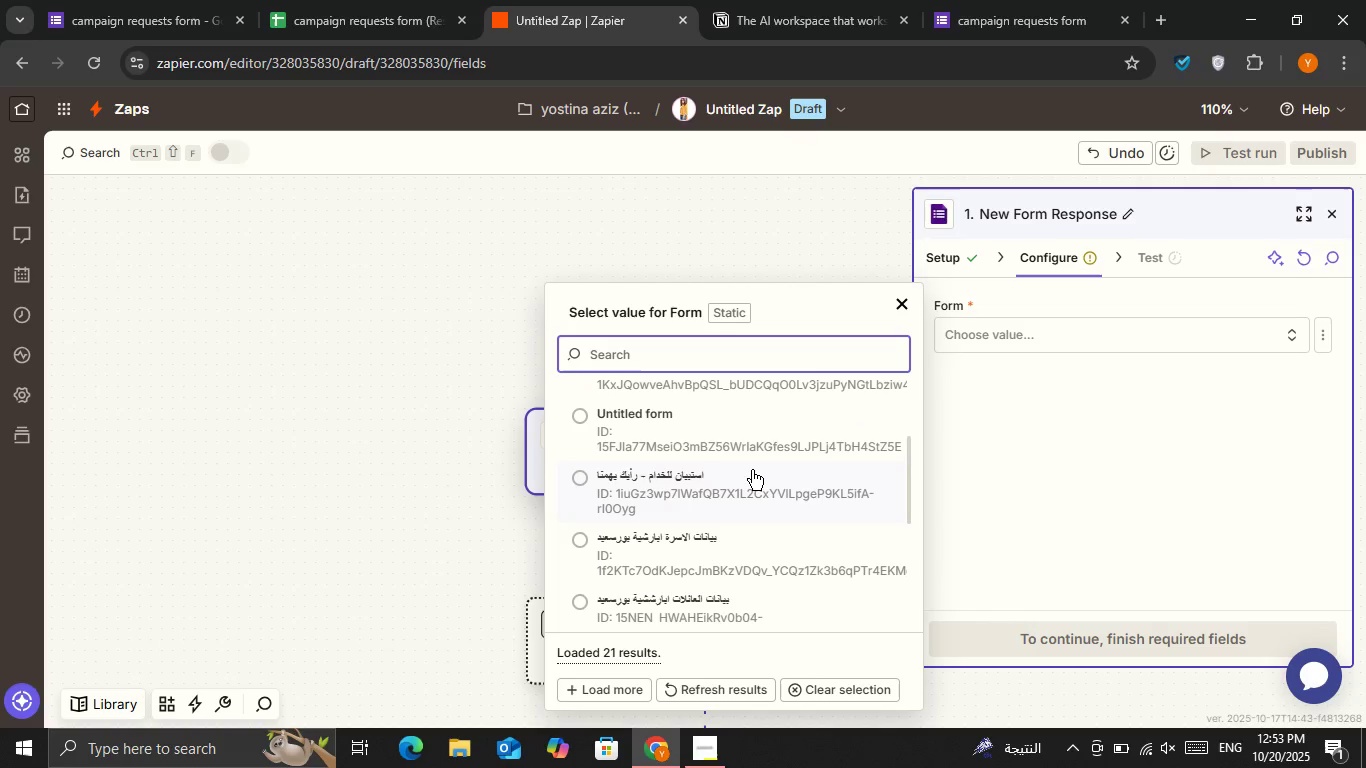 
scroll: coordinate [752, 470], scroll_direction: up, amount: 4.0
 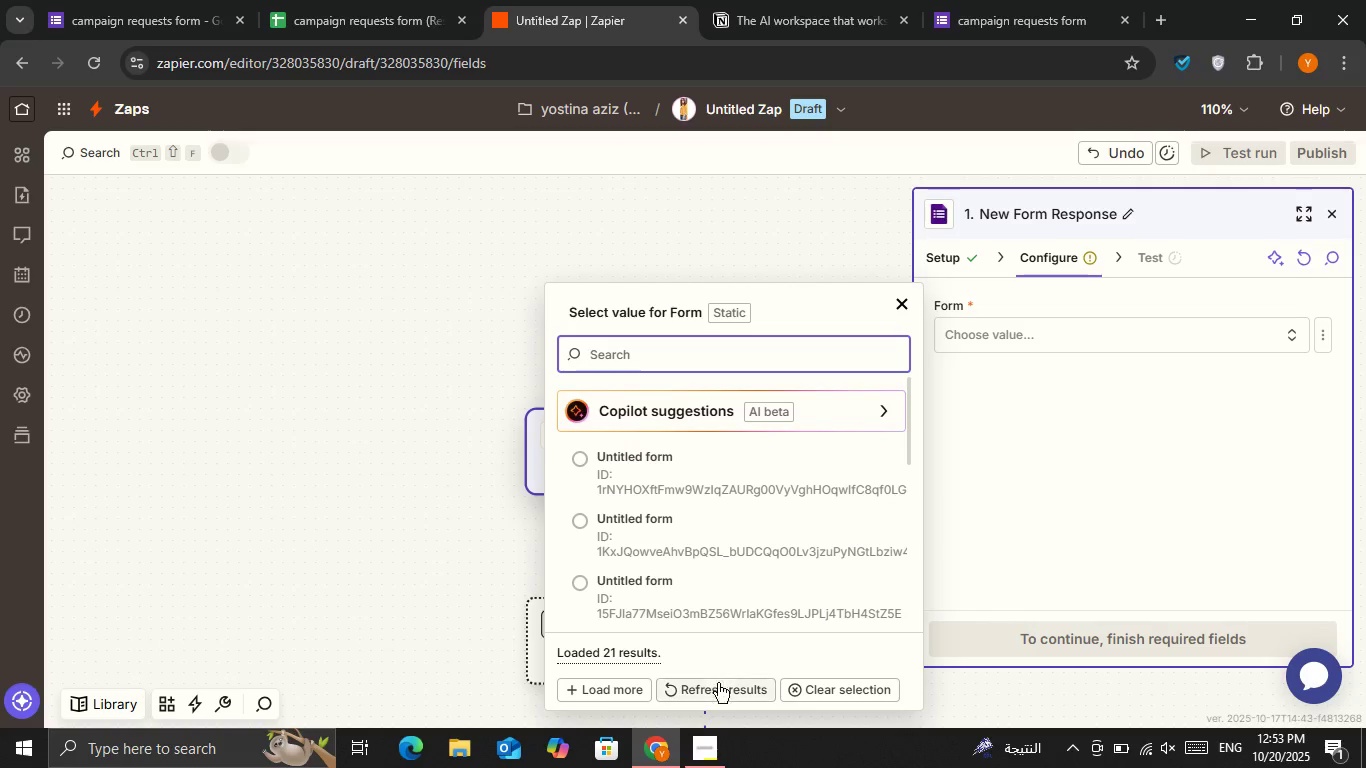 
left_click([718, 695])
 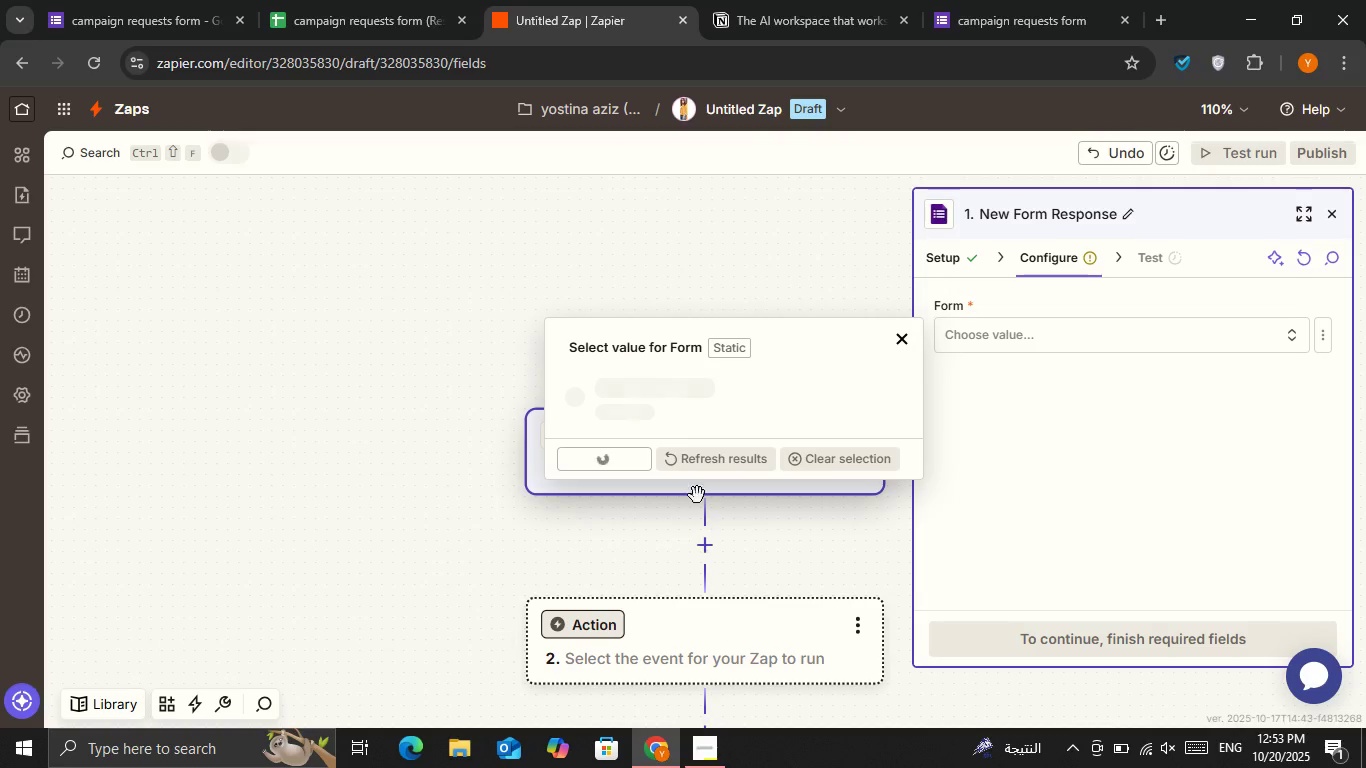 
mouse_move([710, 452])
 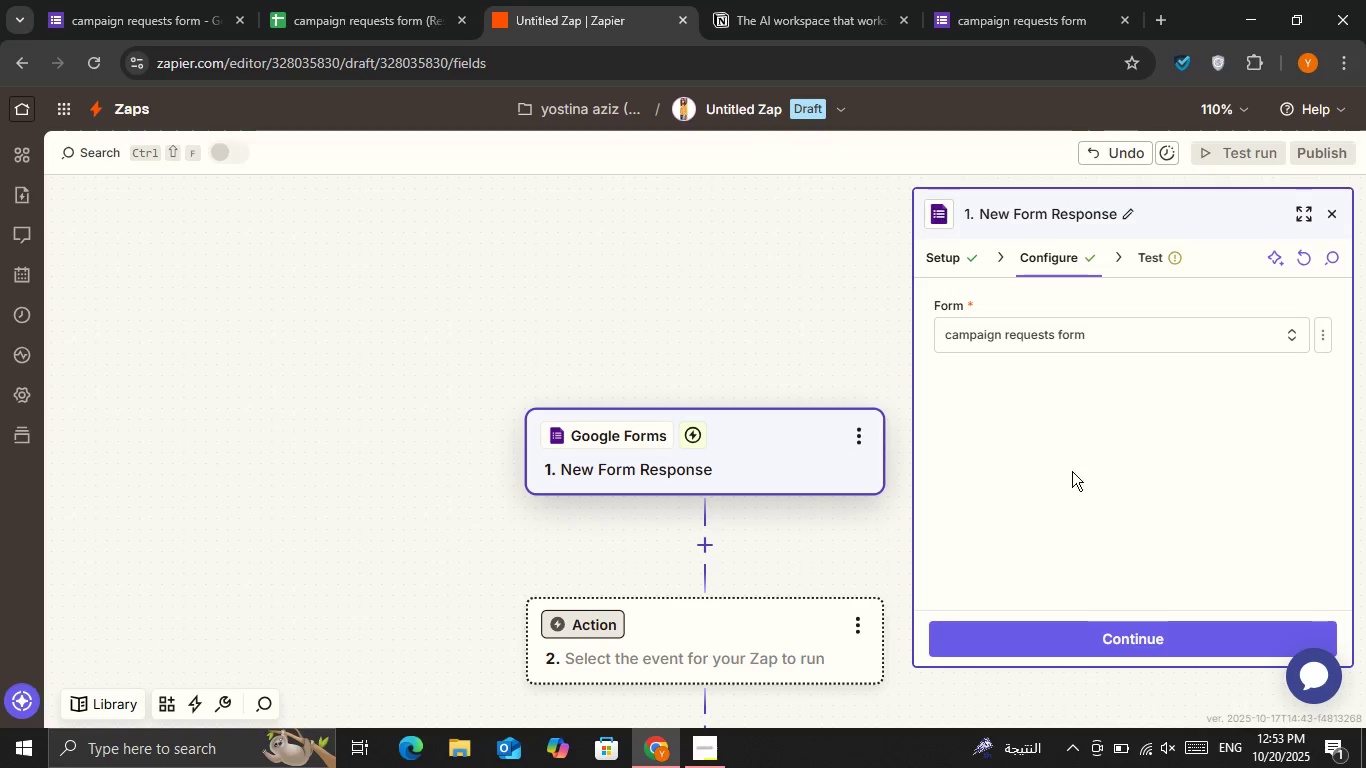 
left_click([1120, 629])
 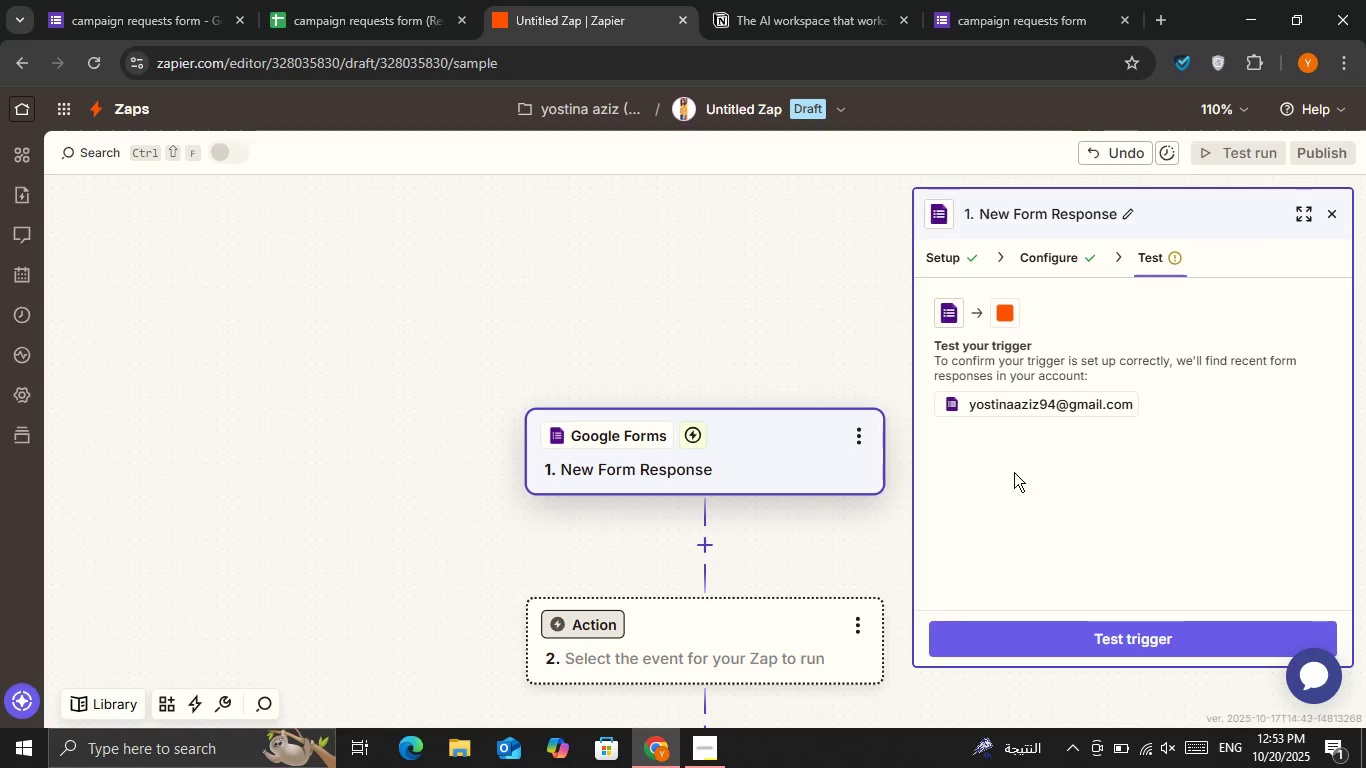 
left_click([1062, 623])
 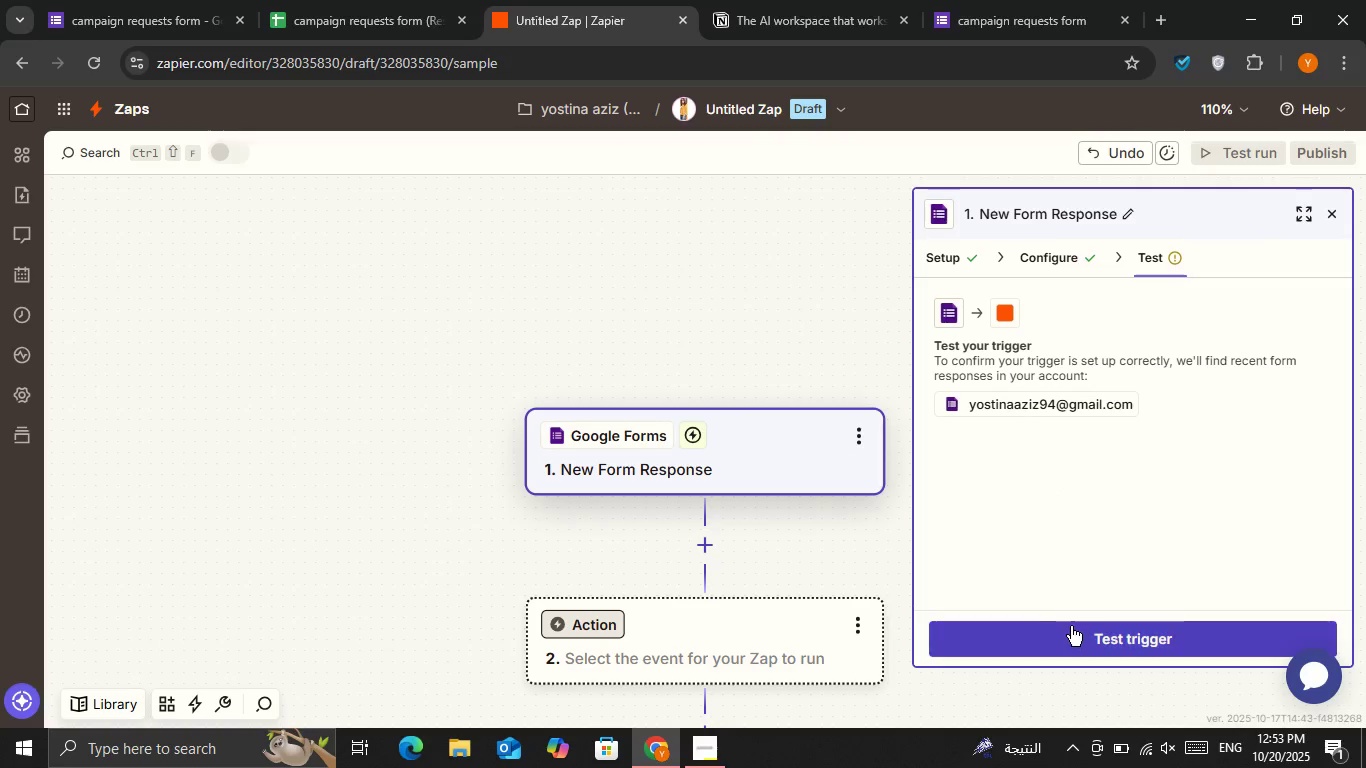 
left_click([1071, 626])
 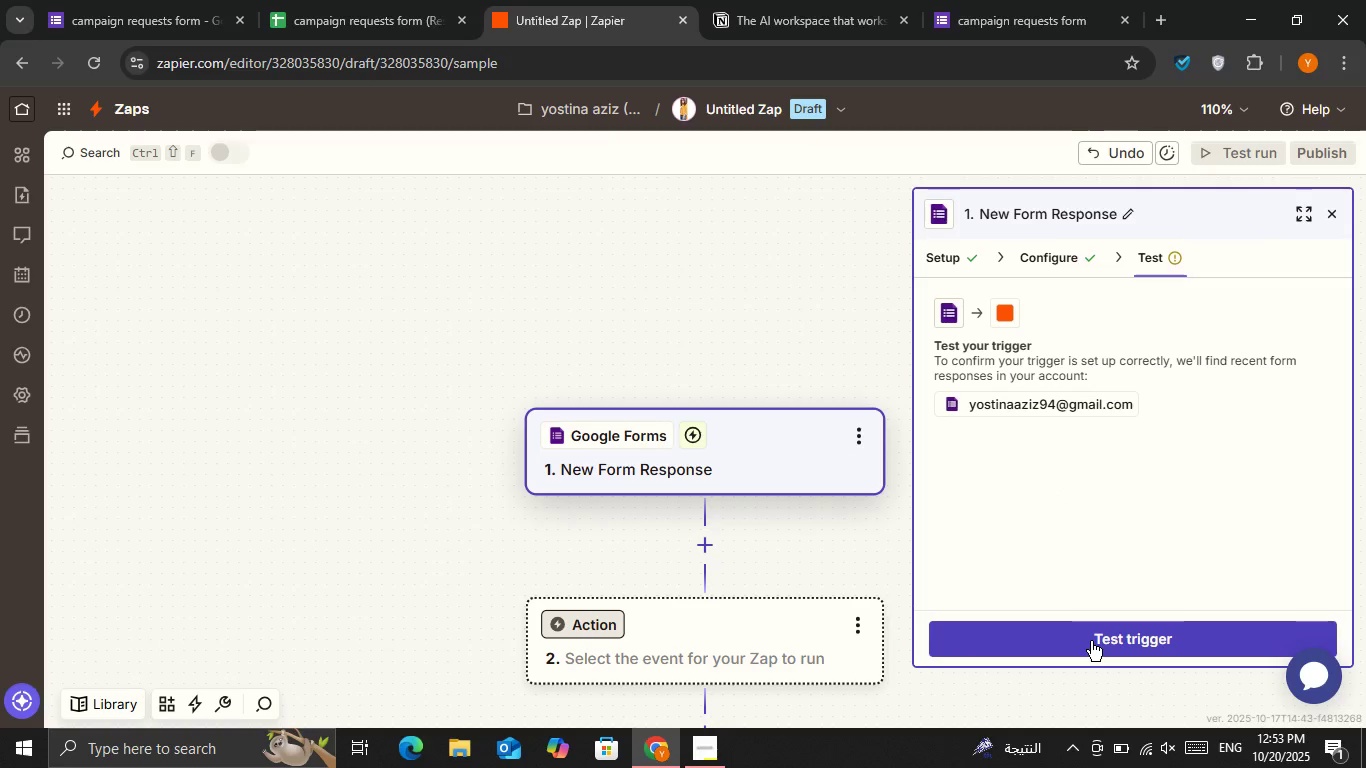 
double_click([1091, 641])
 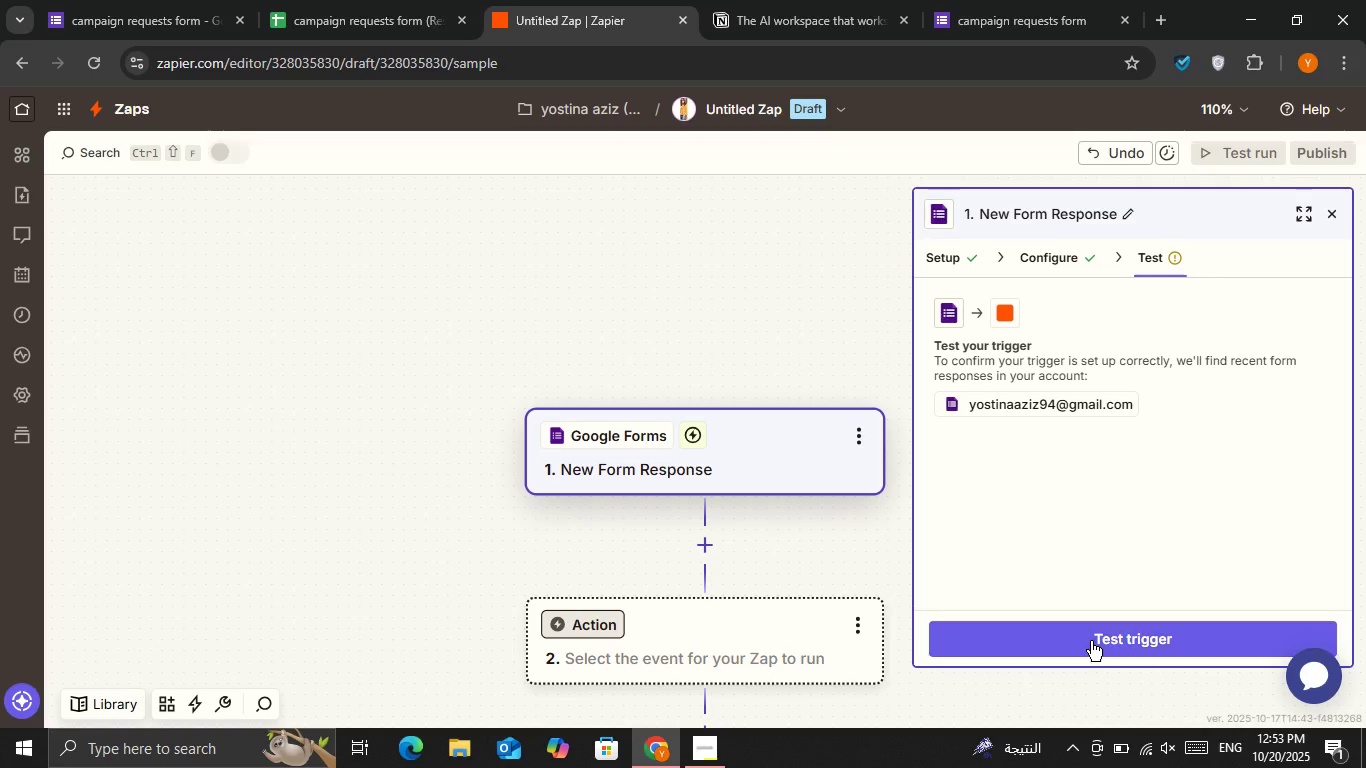 
triple_click([1091, 641])
 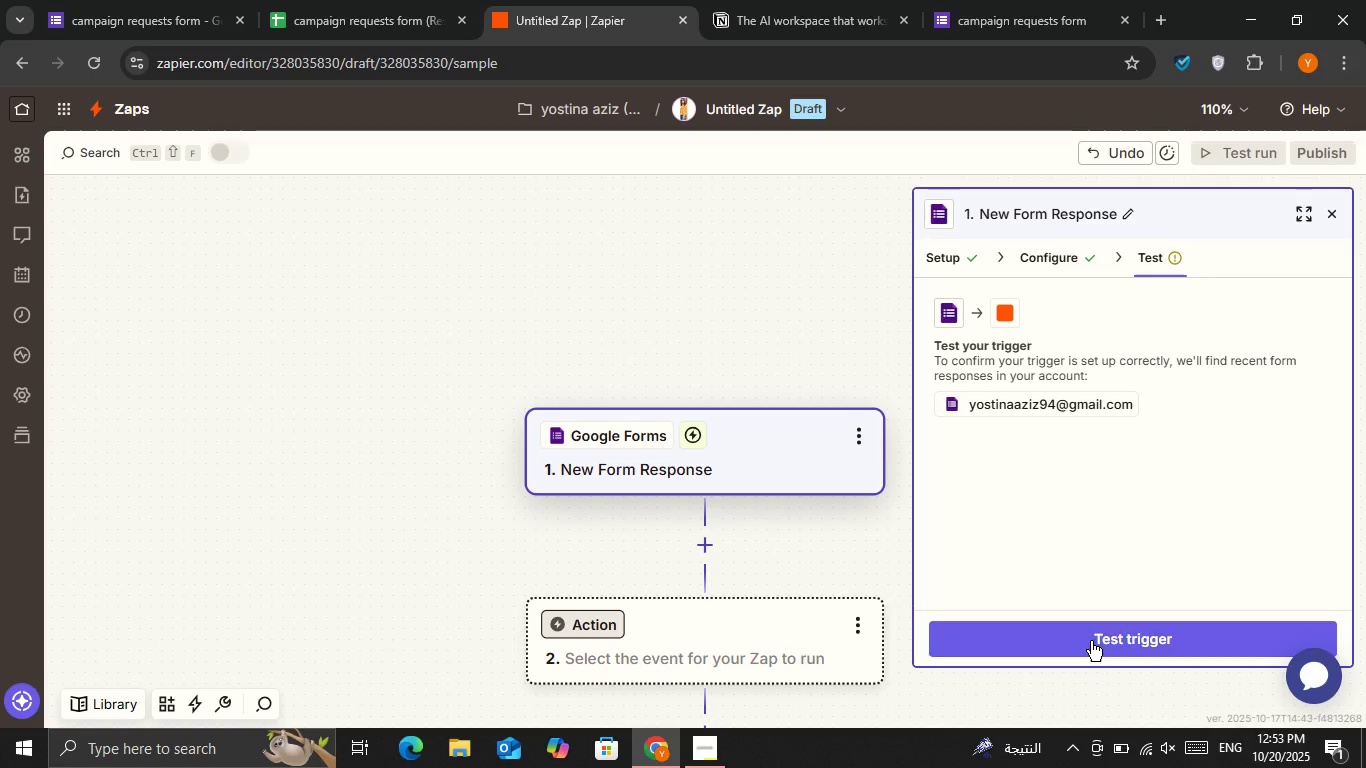 
triple_click([1091, 641])
 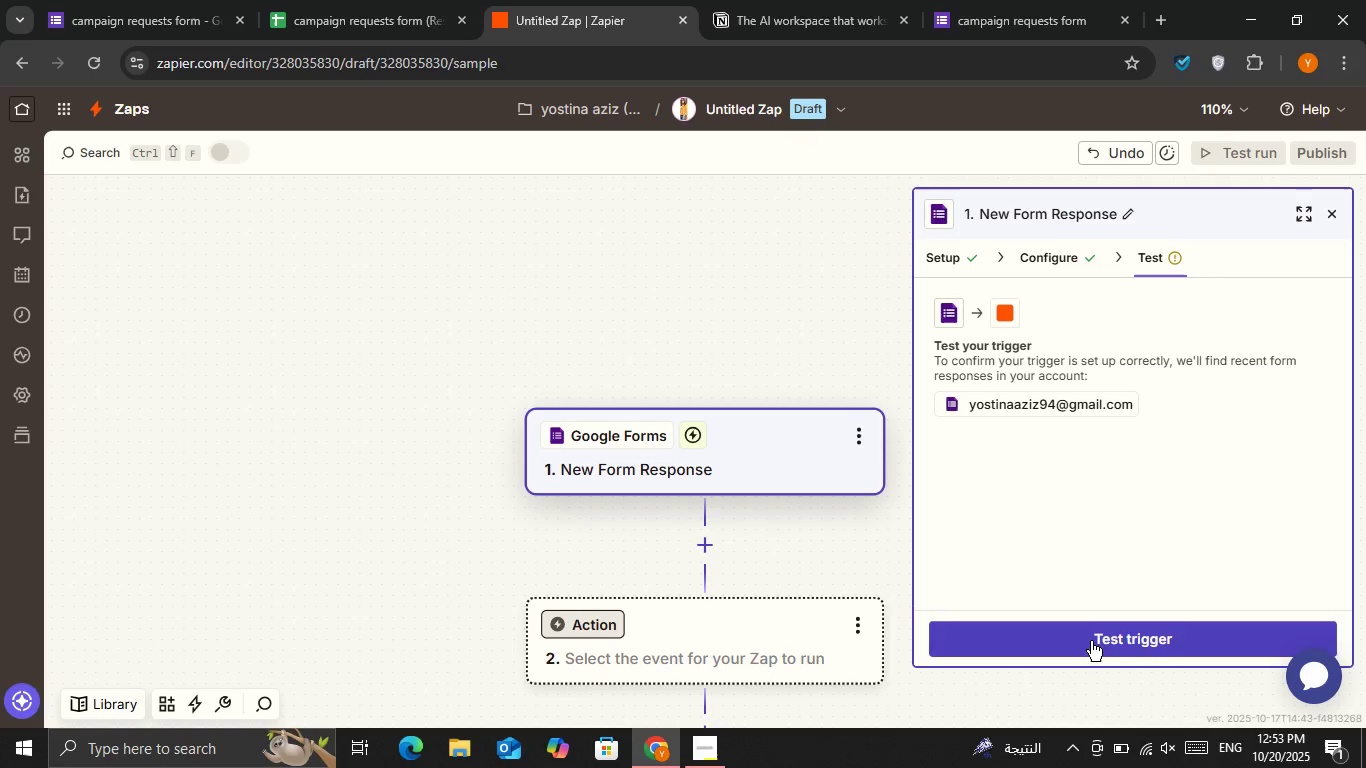 
triple_click([1091, 641])
 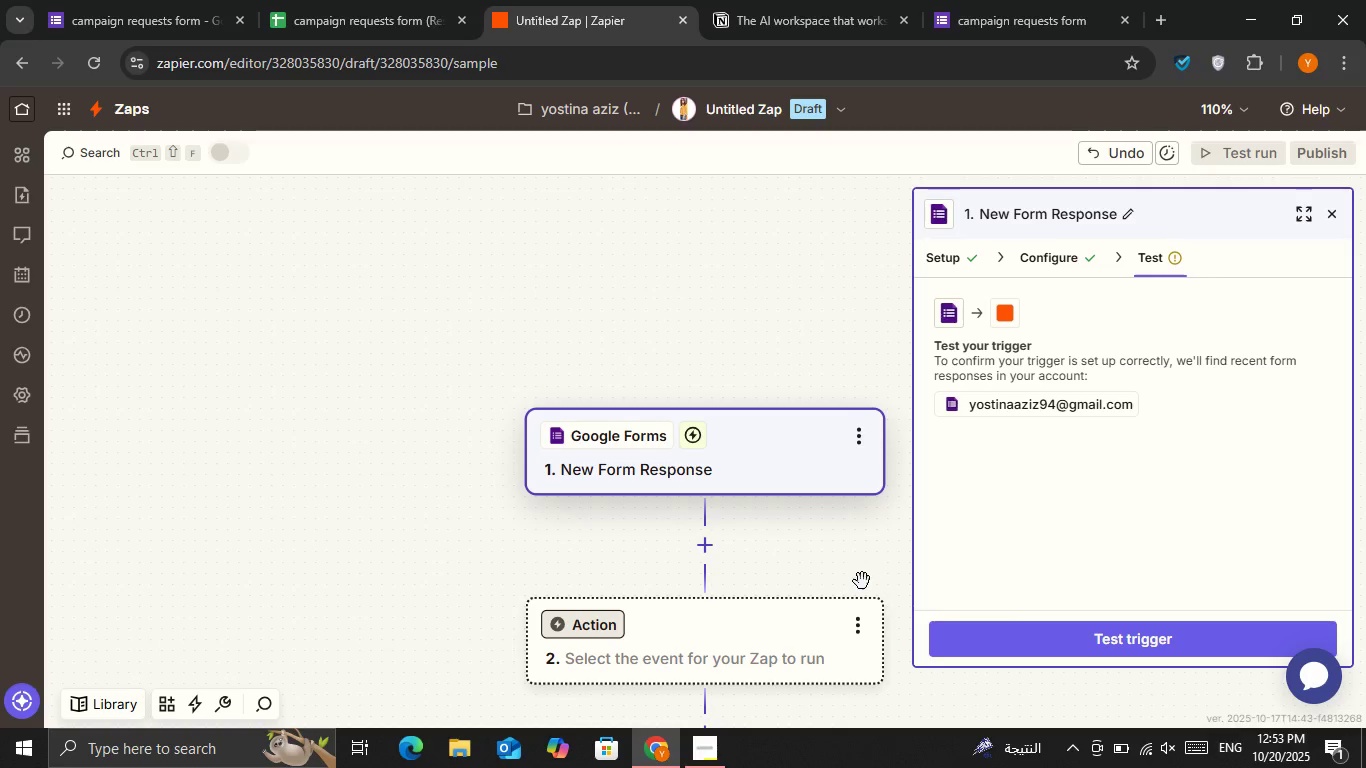 
left_click([860, 580])
 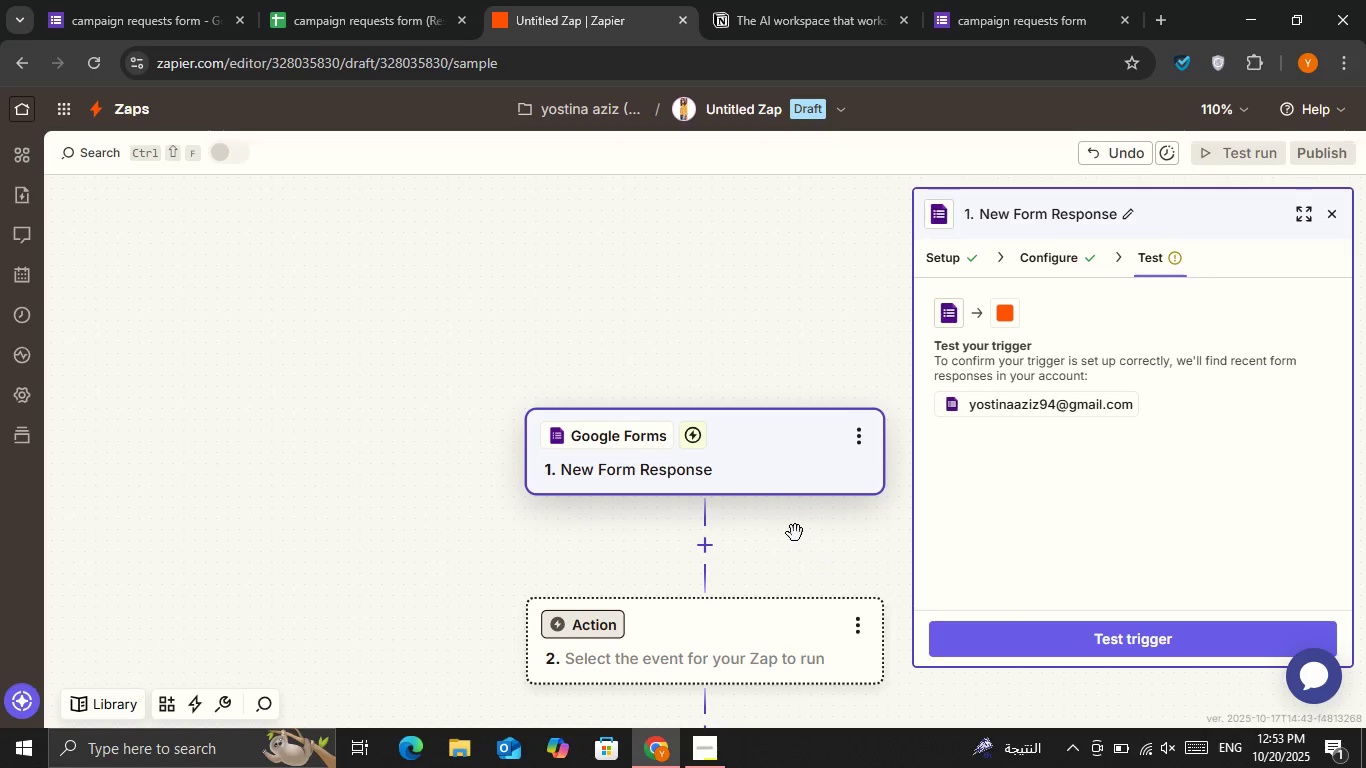 
left_click([795, 533])
 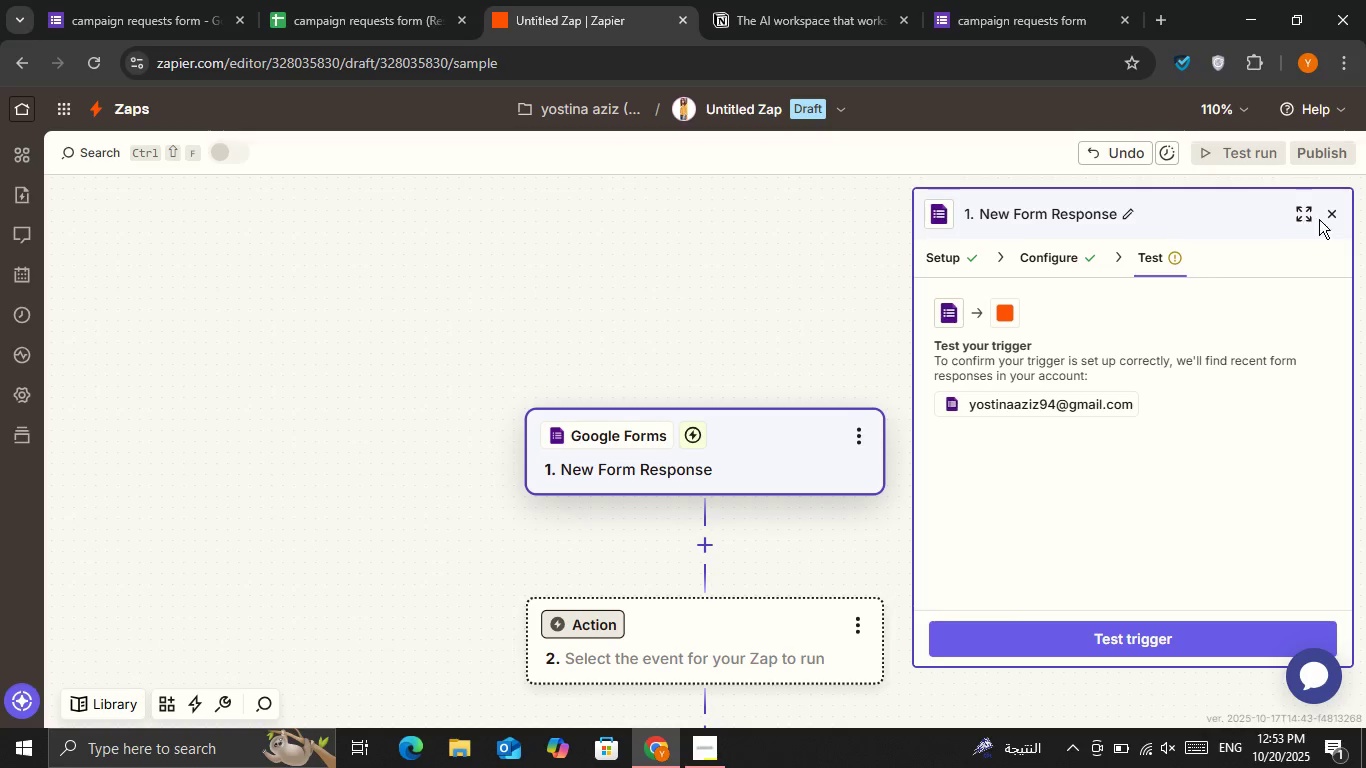 
left_click([1329, 217])
 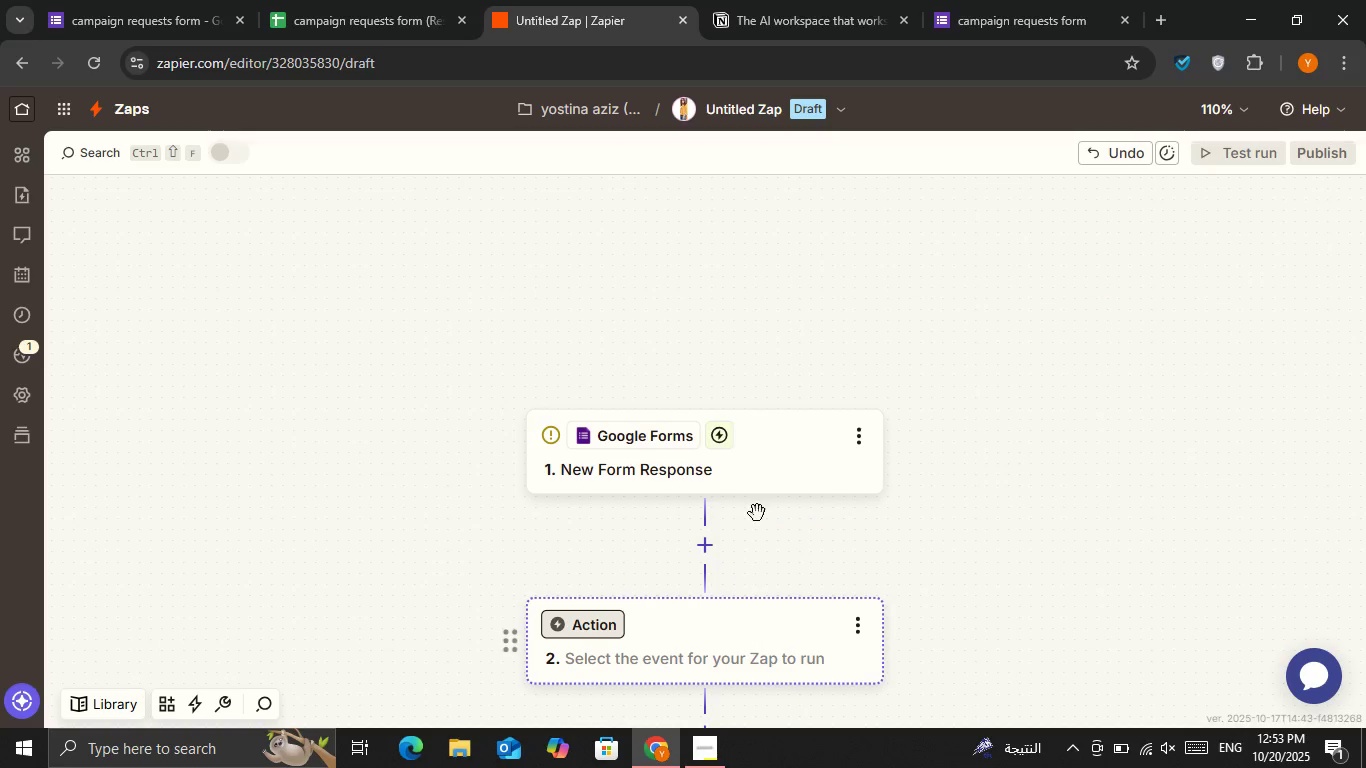 
left_click([767, 441])
 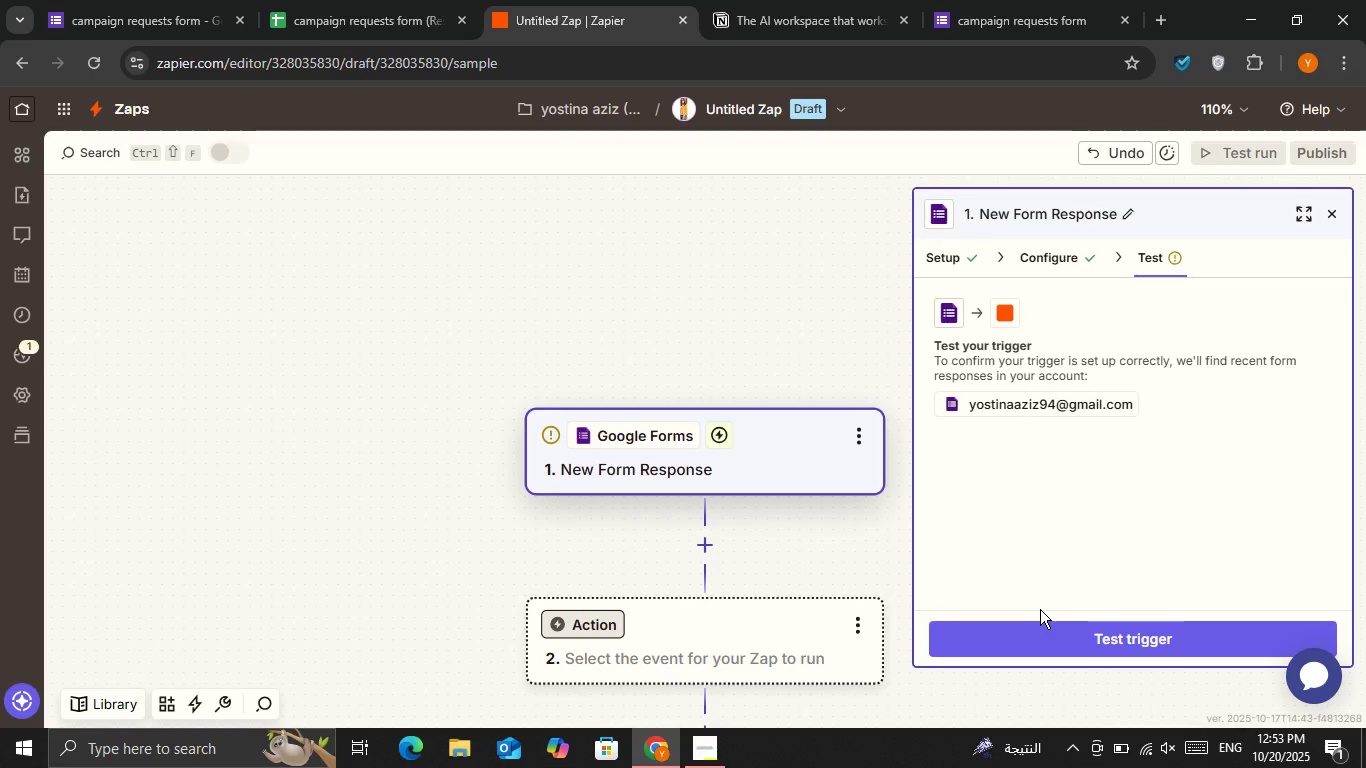 
left_click([1054, 646])
 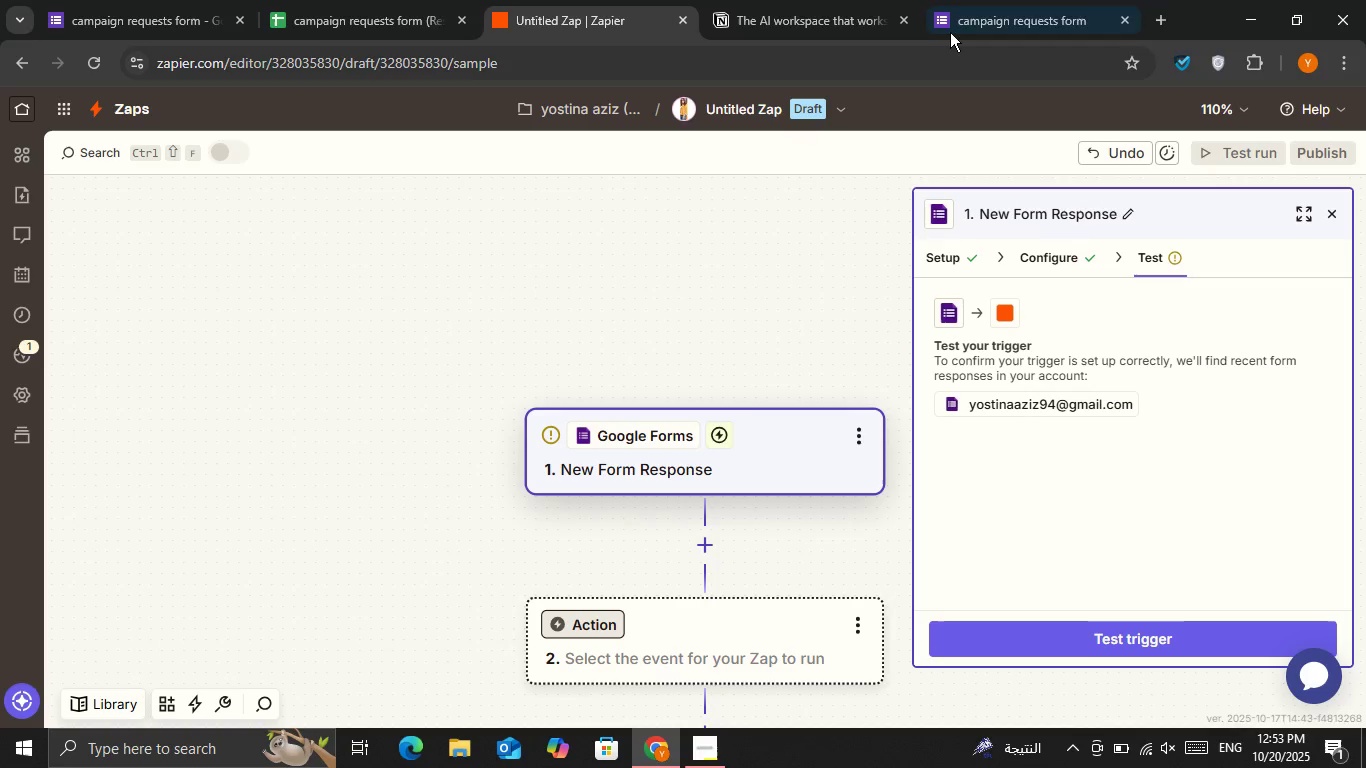 
left_click([955, 31])
 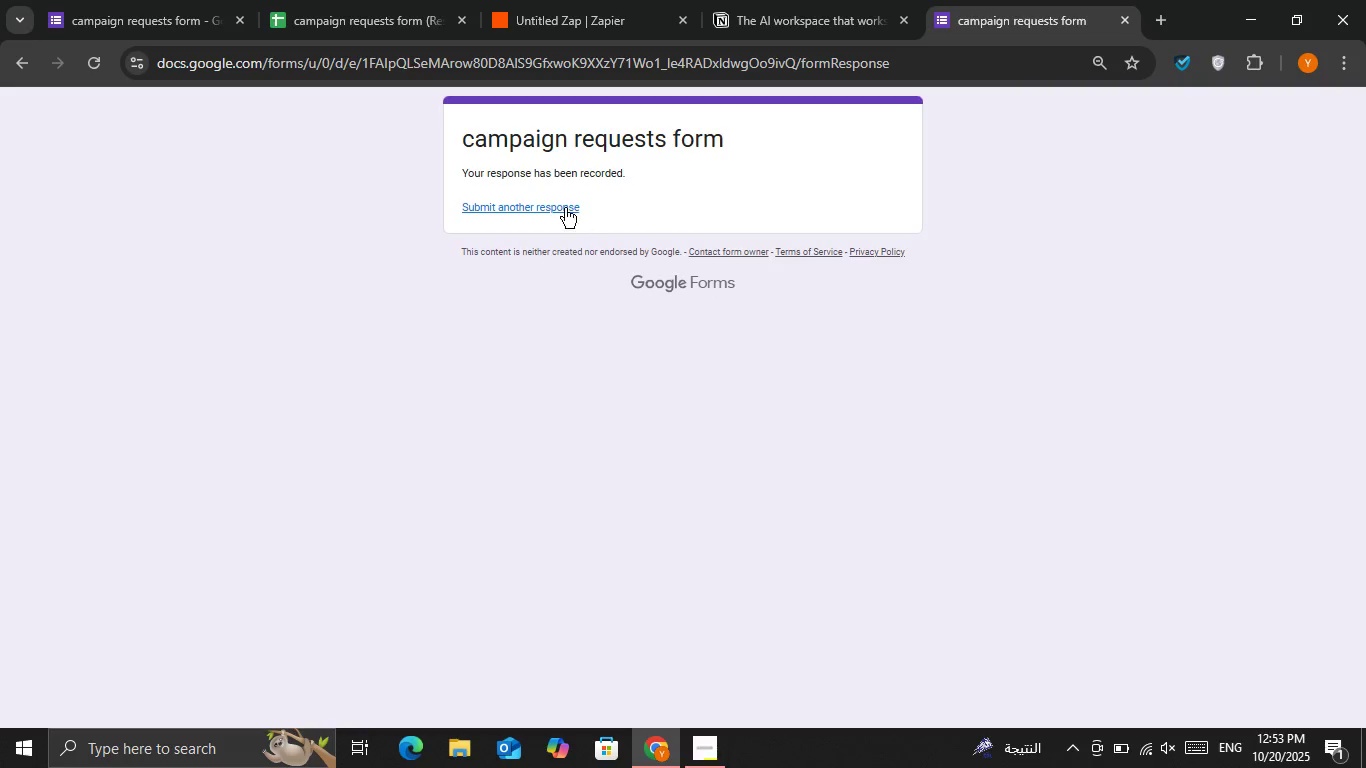 
left_click([564, 207])
 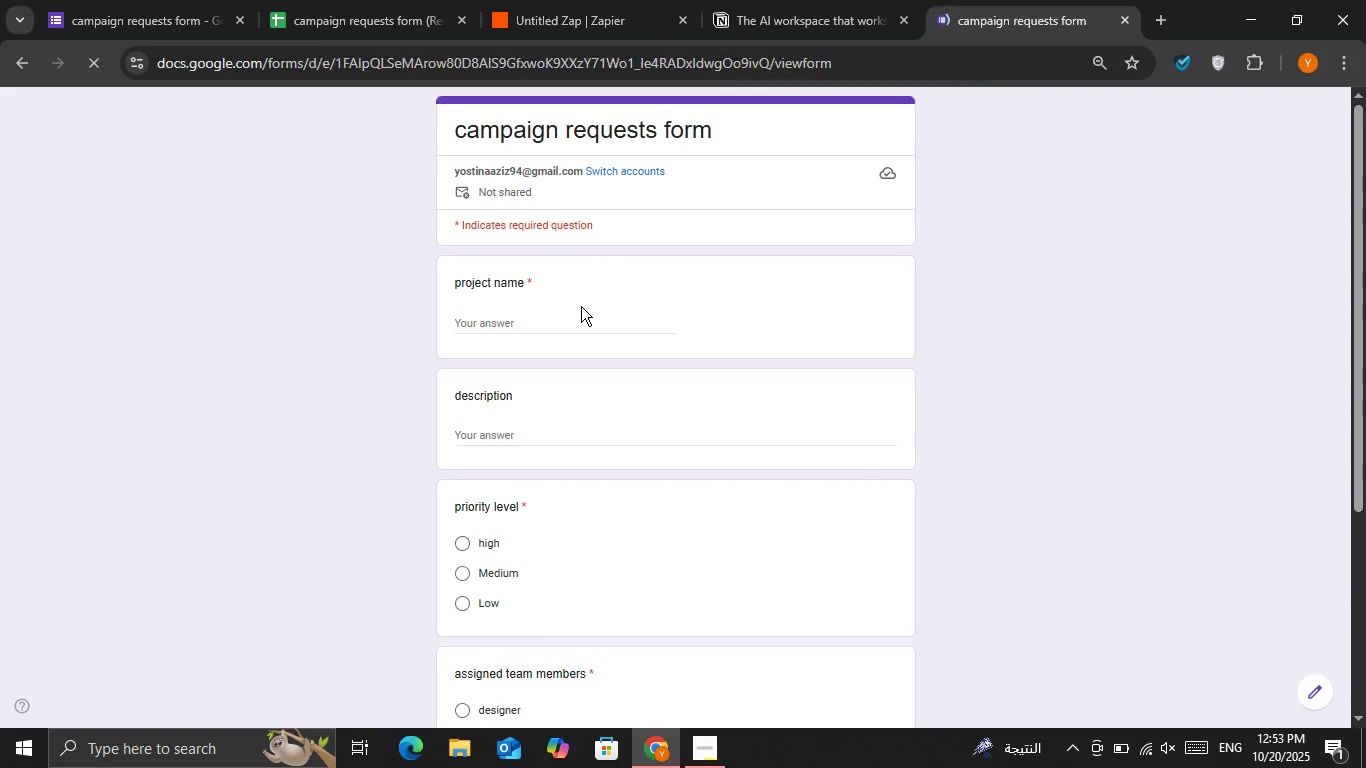 
double_click([579, 330])
 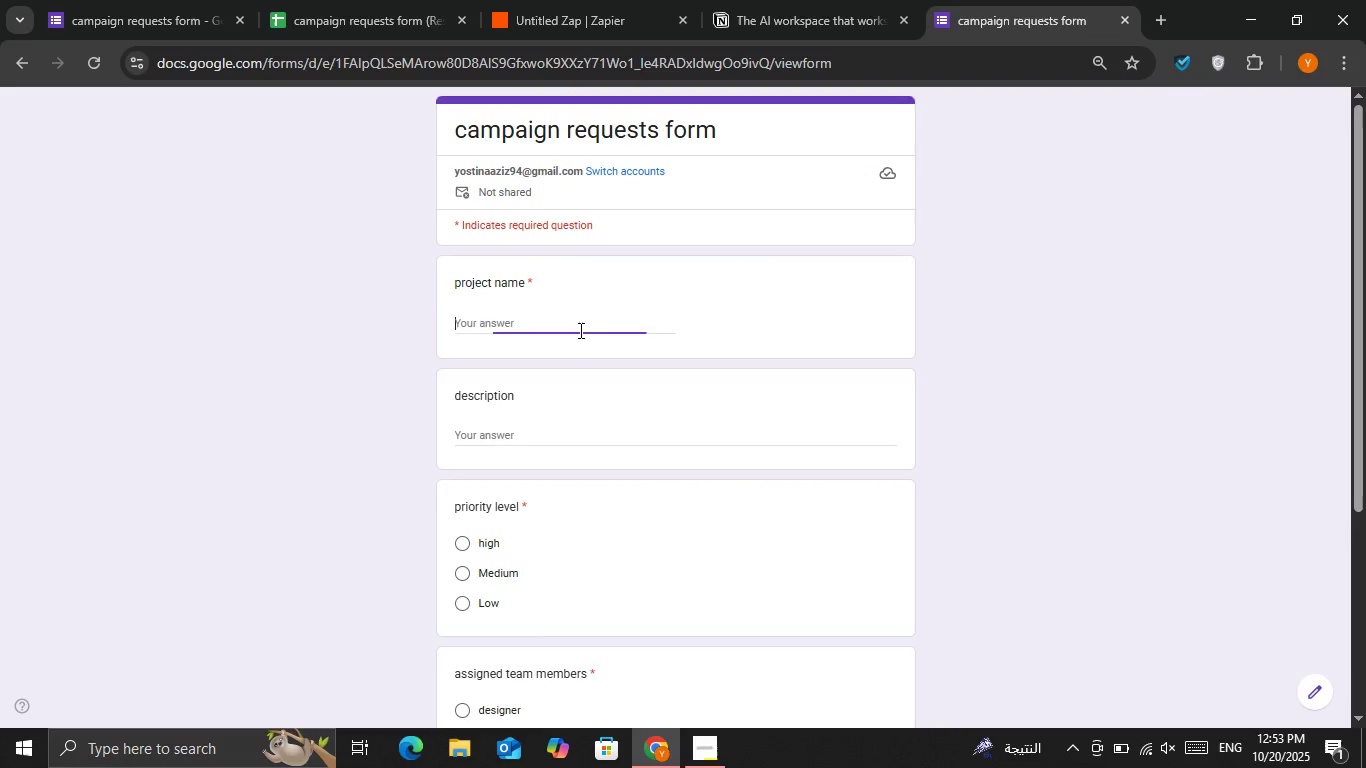 
key(E)
 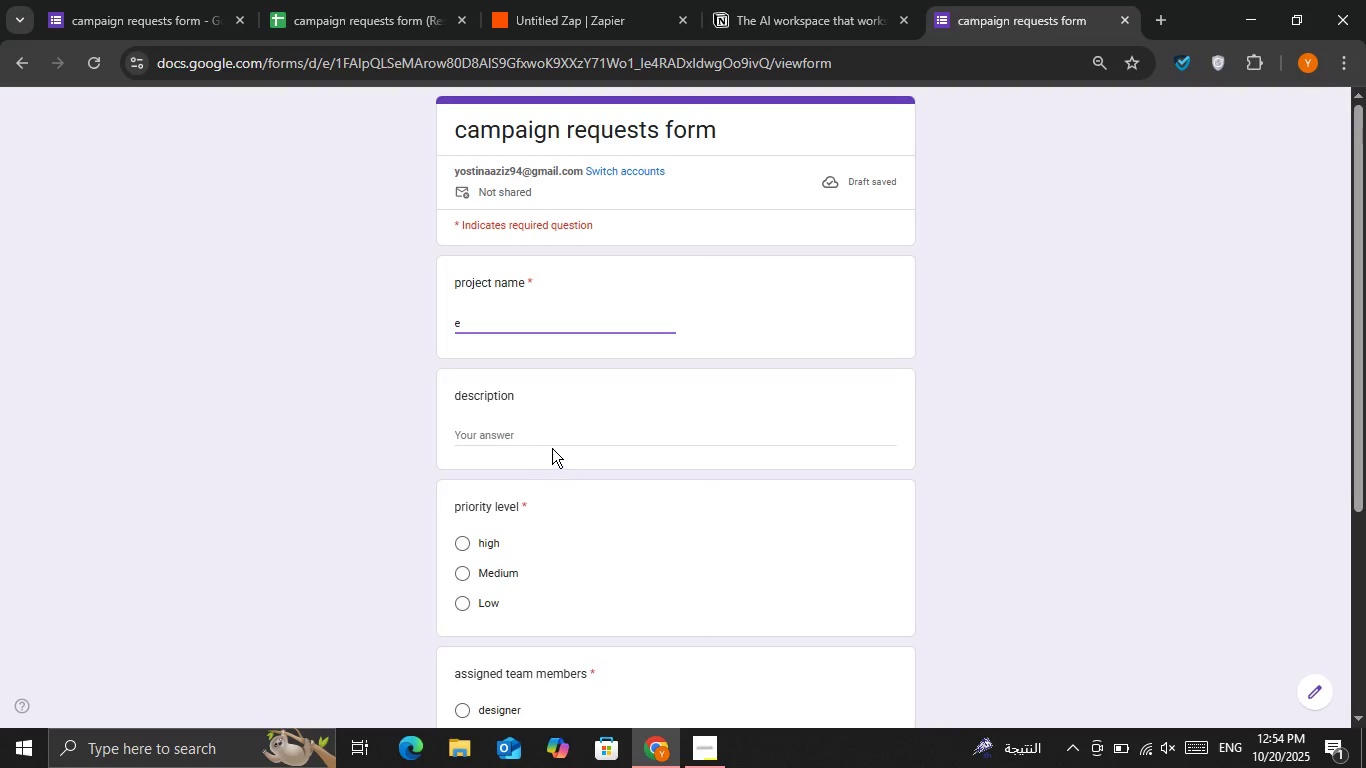 
double_click([544, 430])
 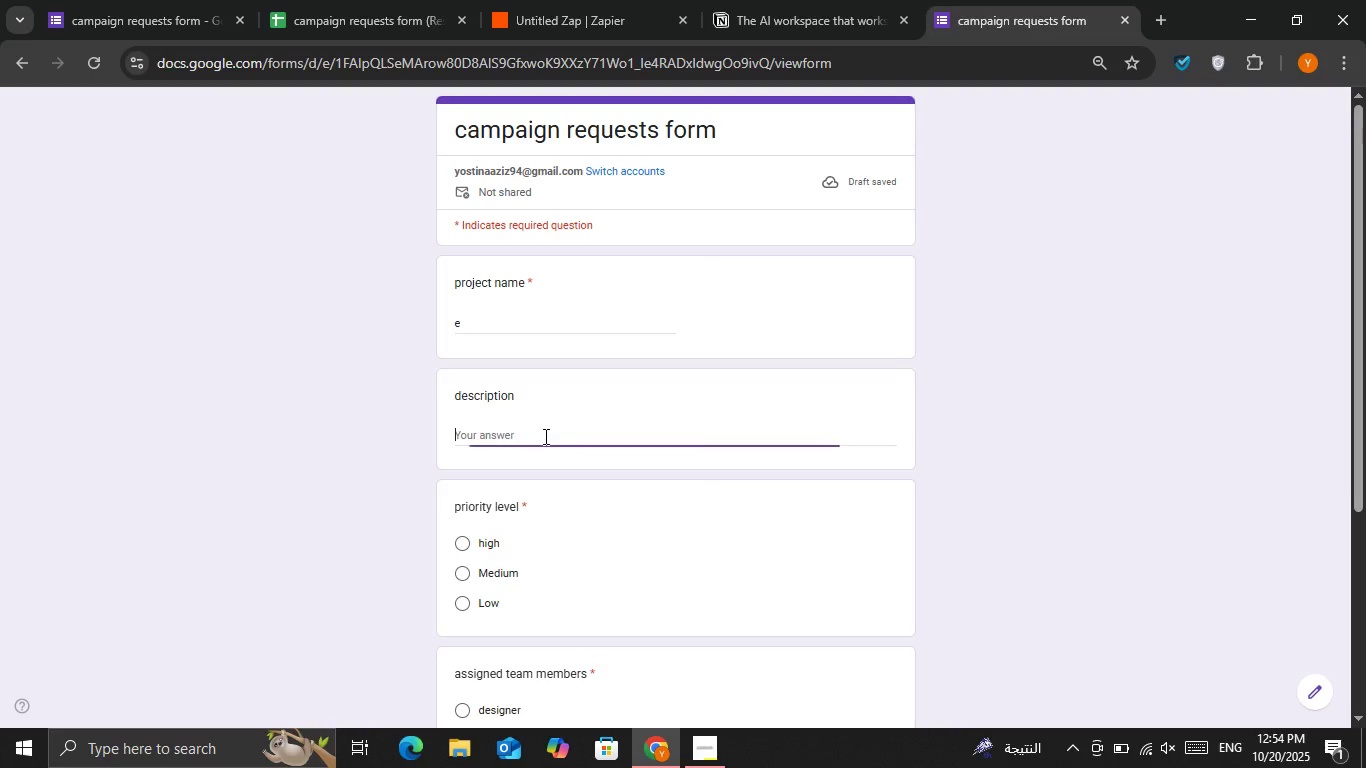 
key(E)
 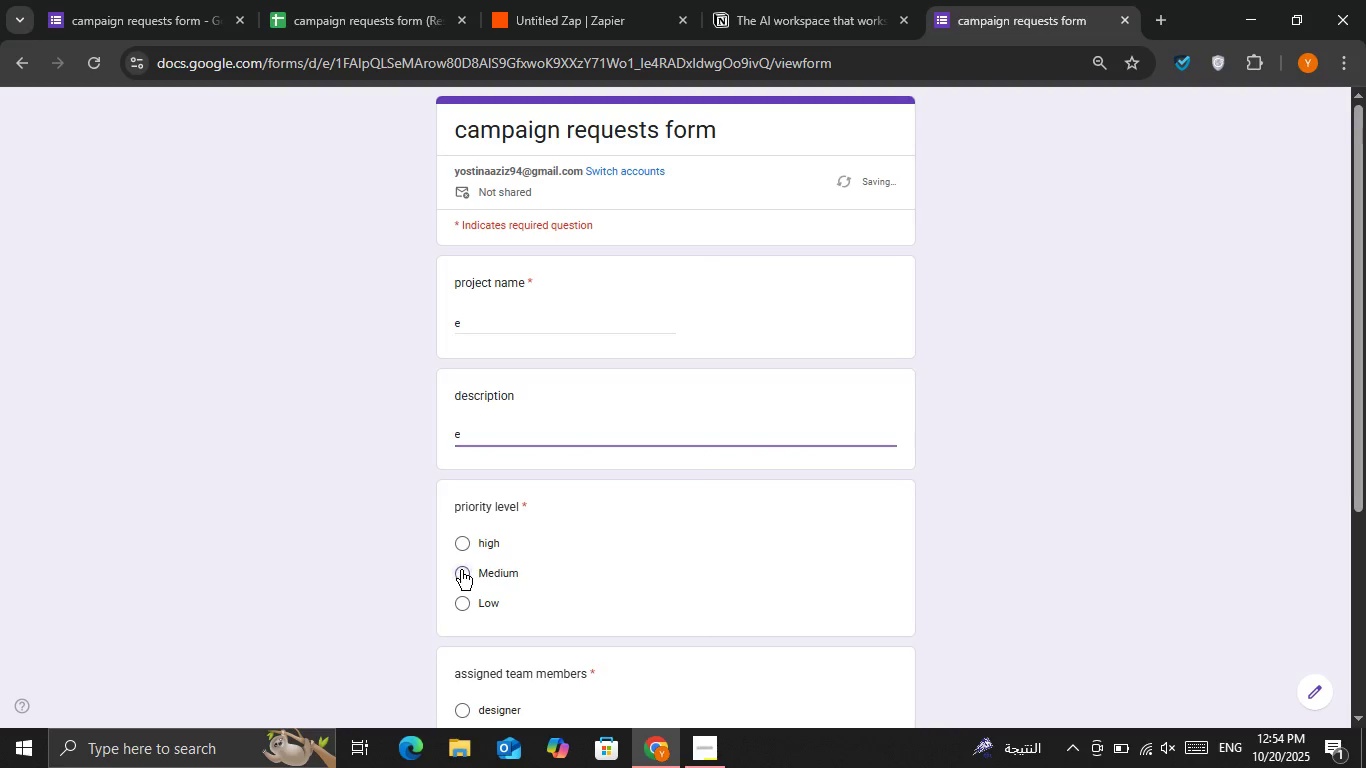 
scroll: coordinate [465, 570], scroll_direction: down, amount: 1.0
 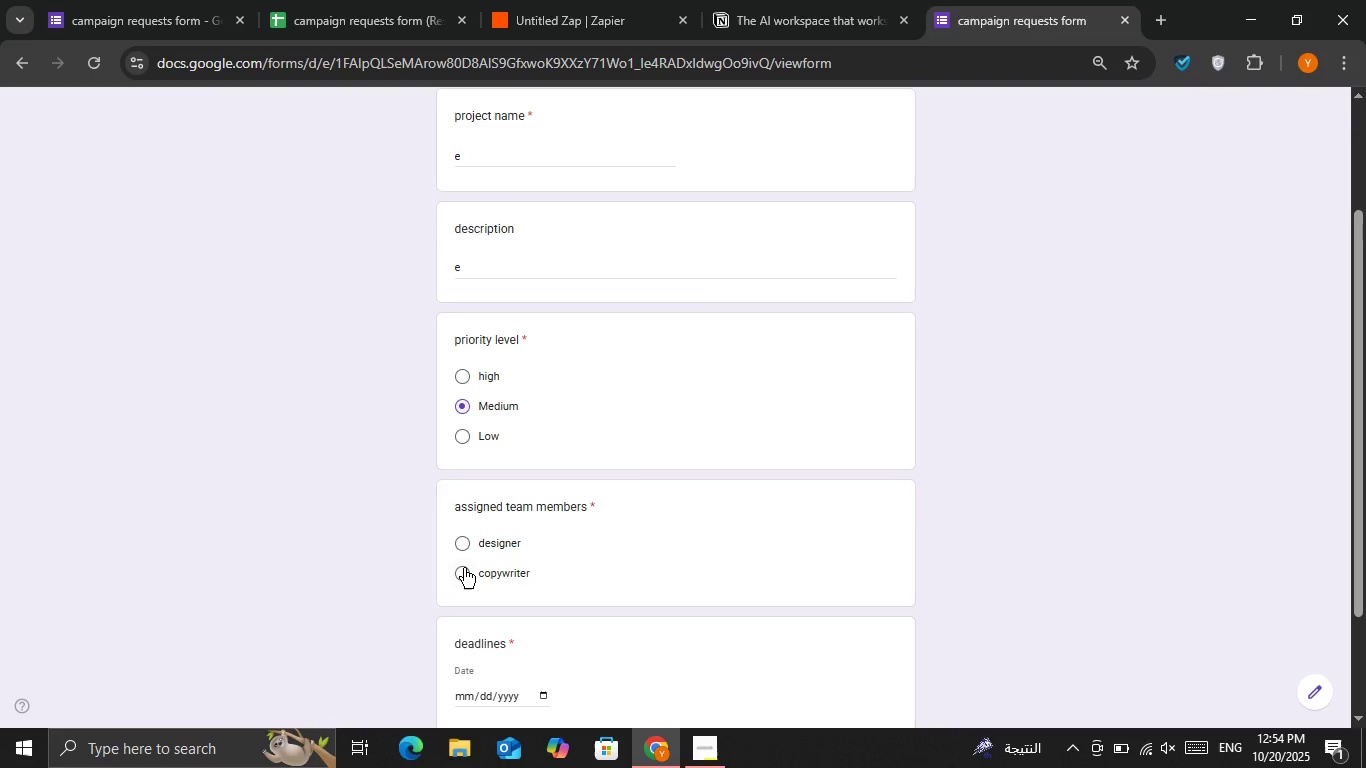 
left_click([464, 568])
 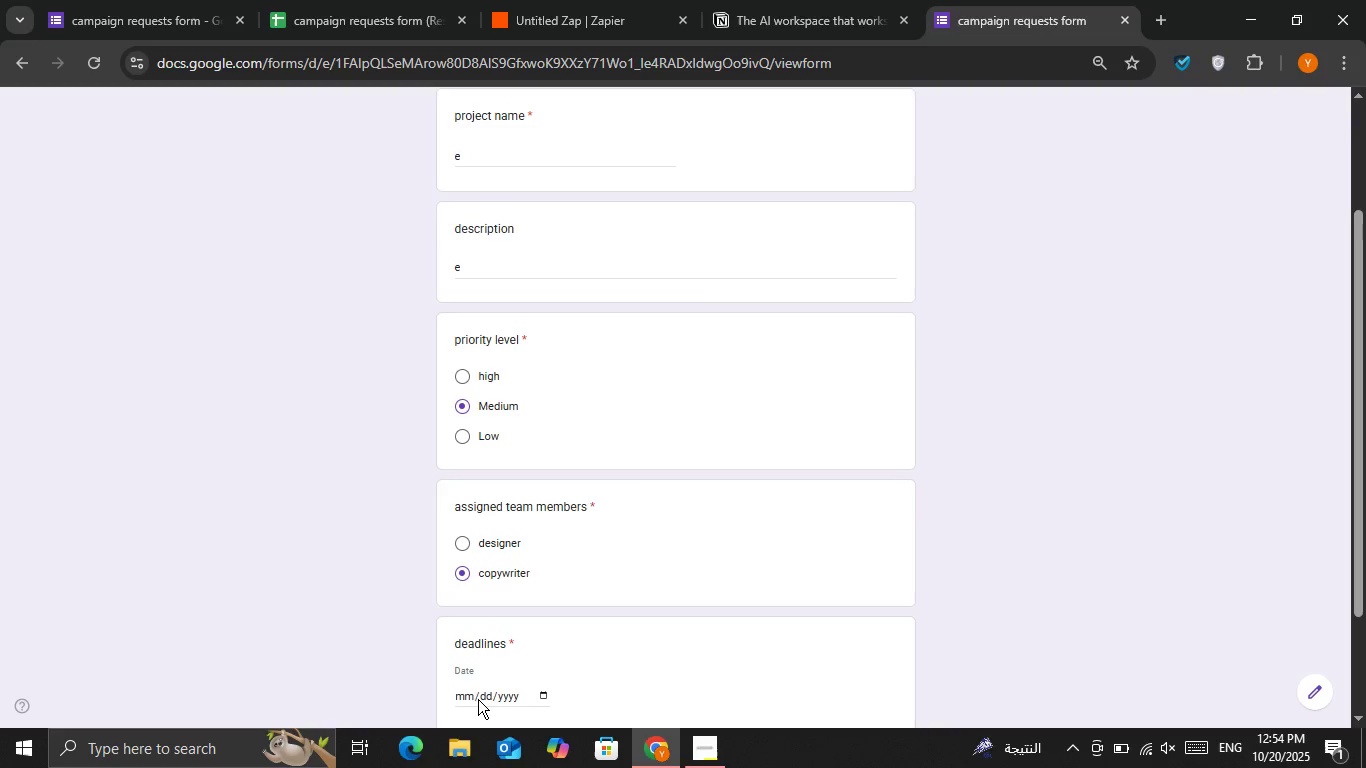 
left_click([478, 699])
 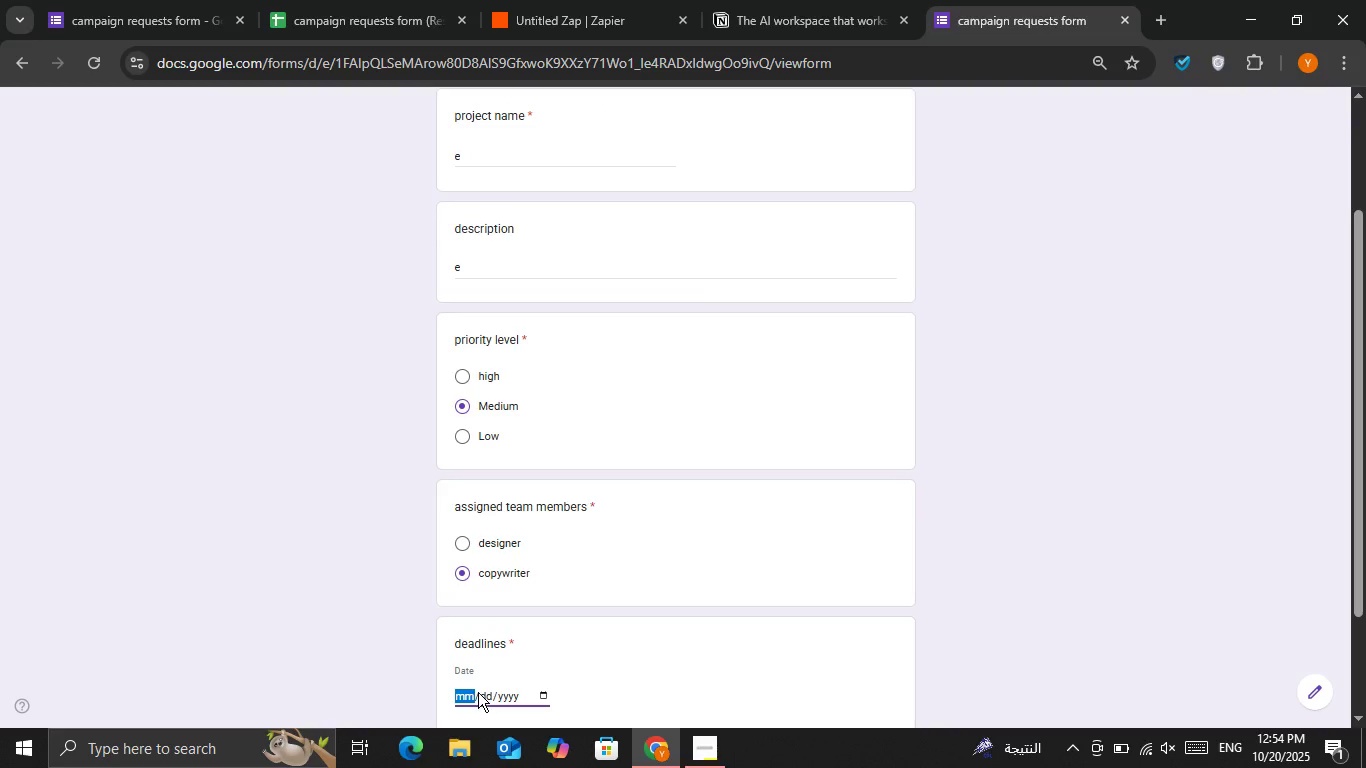 
left_click_drag(start_coordinate=[480, 692], to_coordinate=[486, 701])
 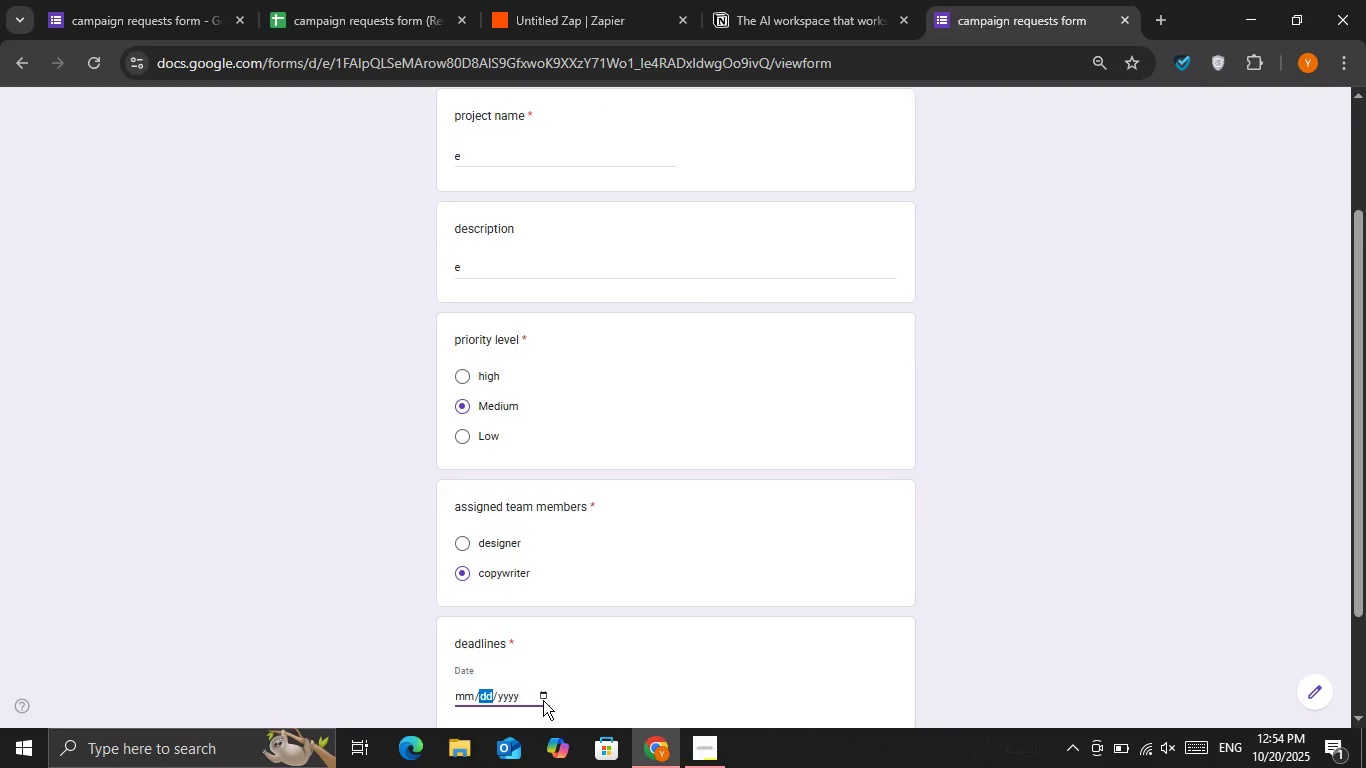 
left_click([543, 700])
 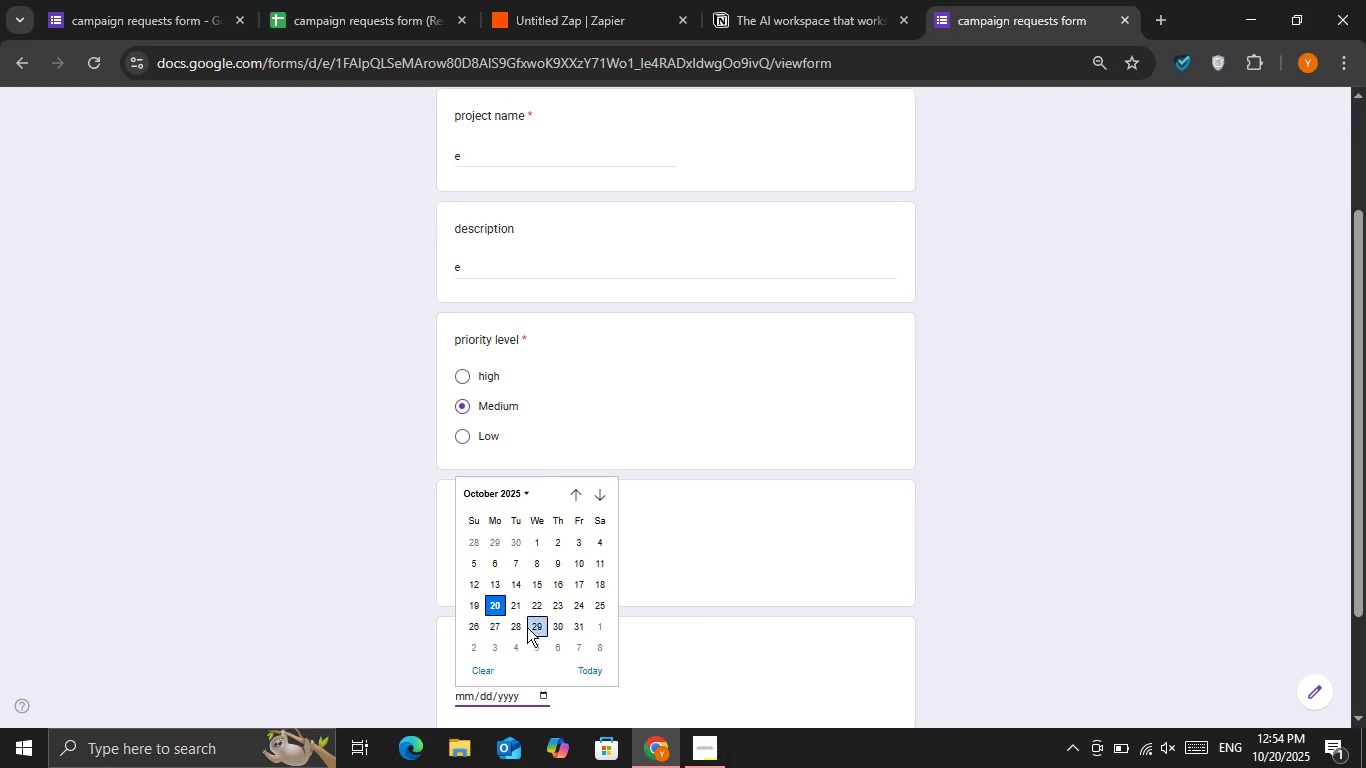 
left_click([526, 620])
 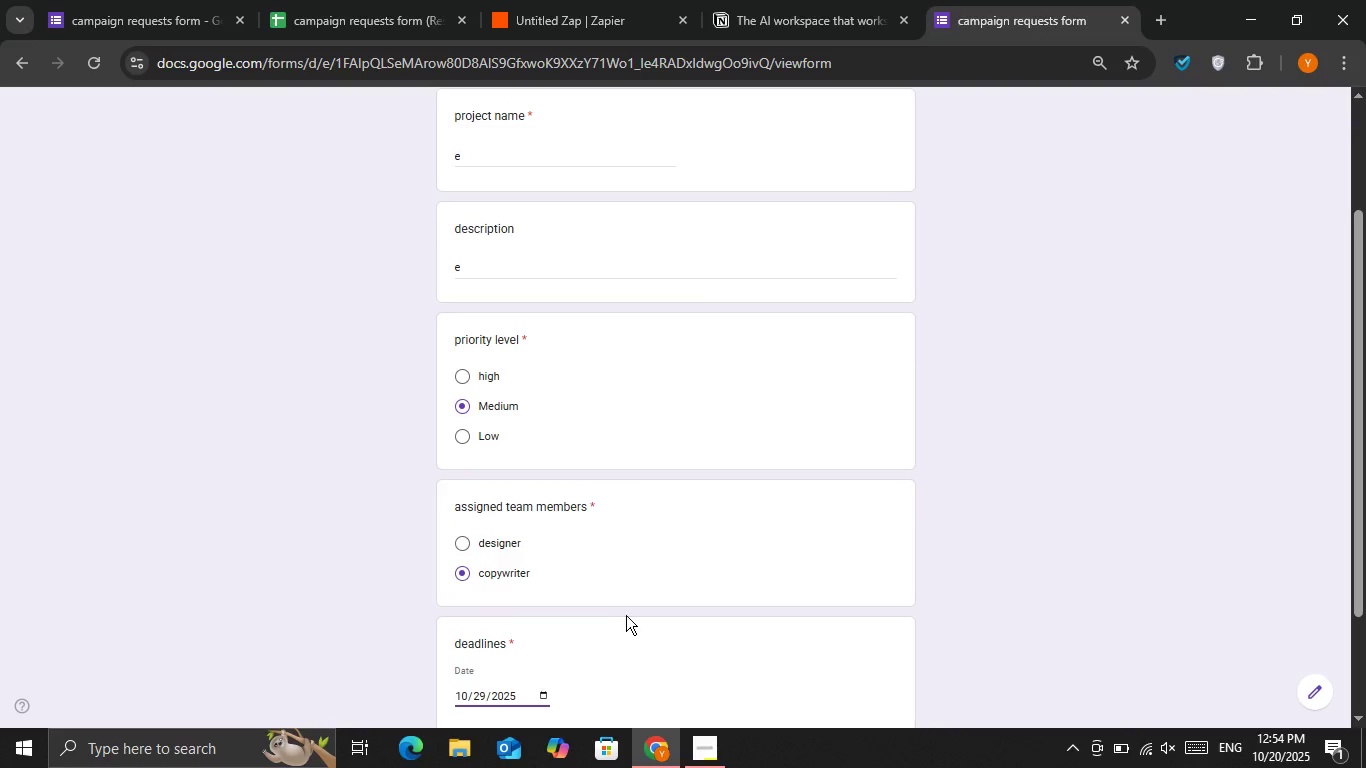 
scroll: coordinate [632, 612], scroll_direction: down, amount: 1.0
 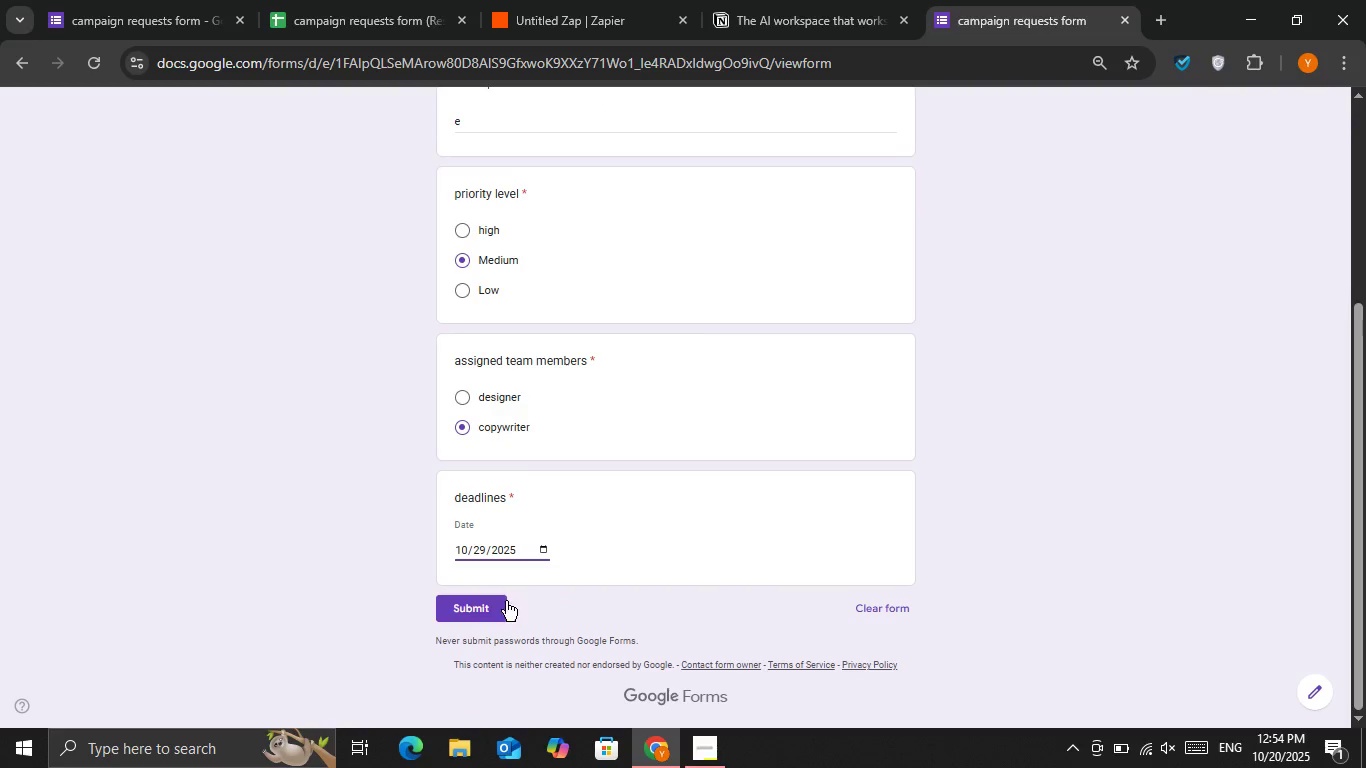 
left_click([504, 601])
 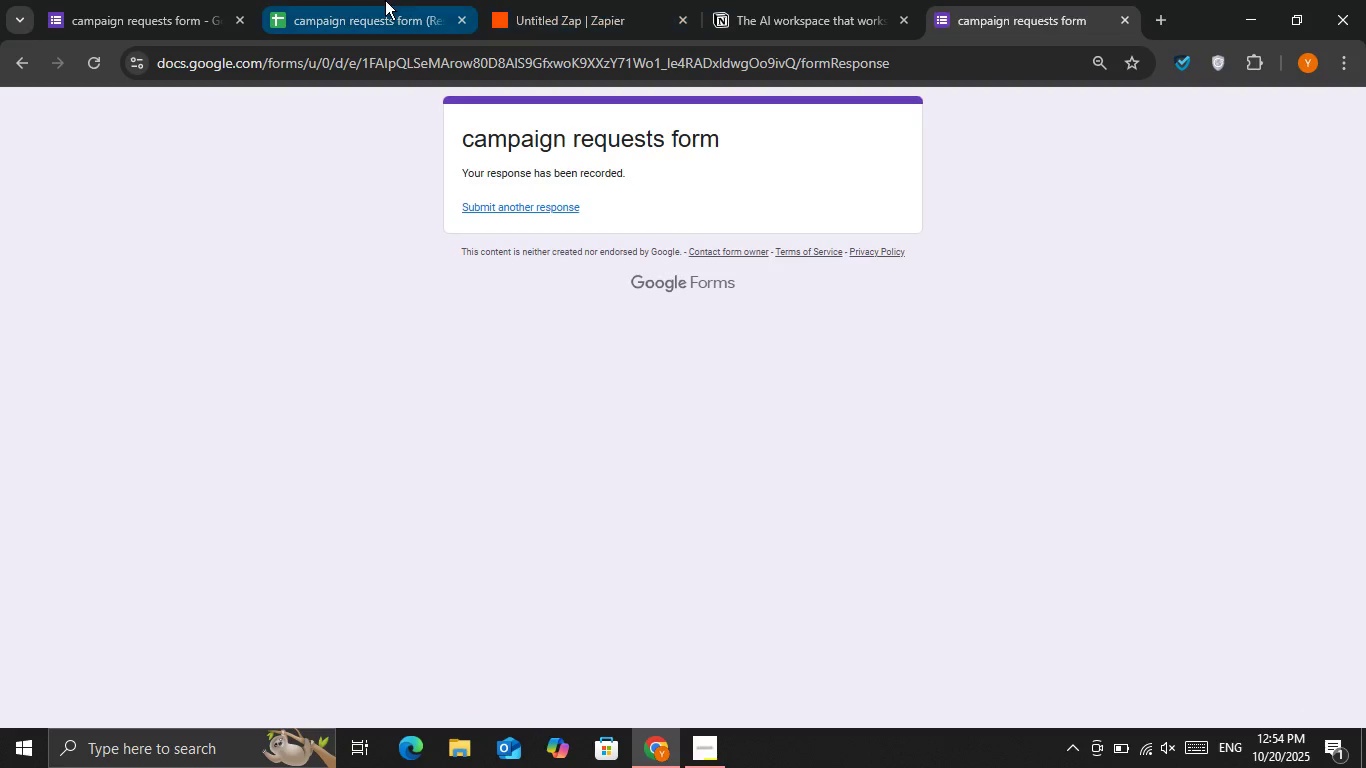 
left_click([522, 3])
 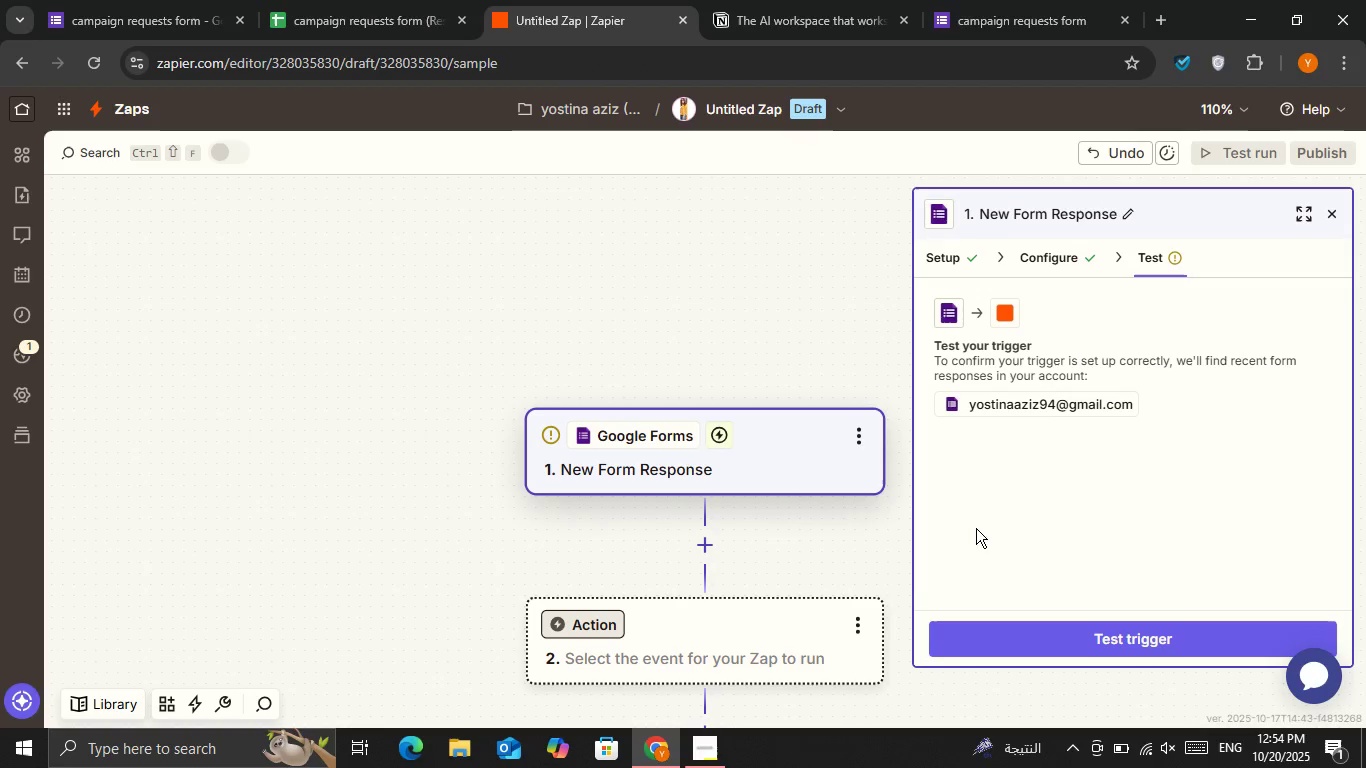 
left_click([1025, 643])
 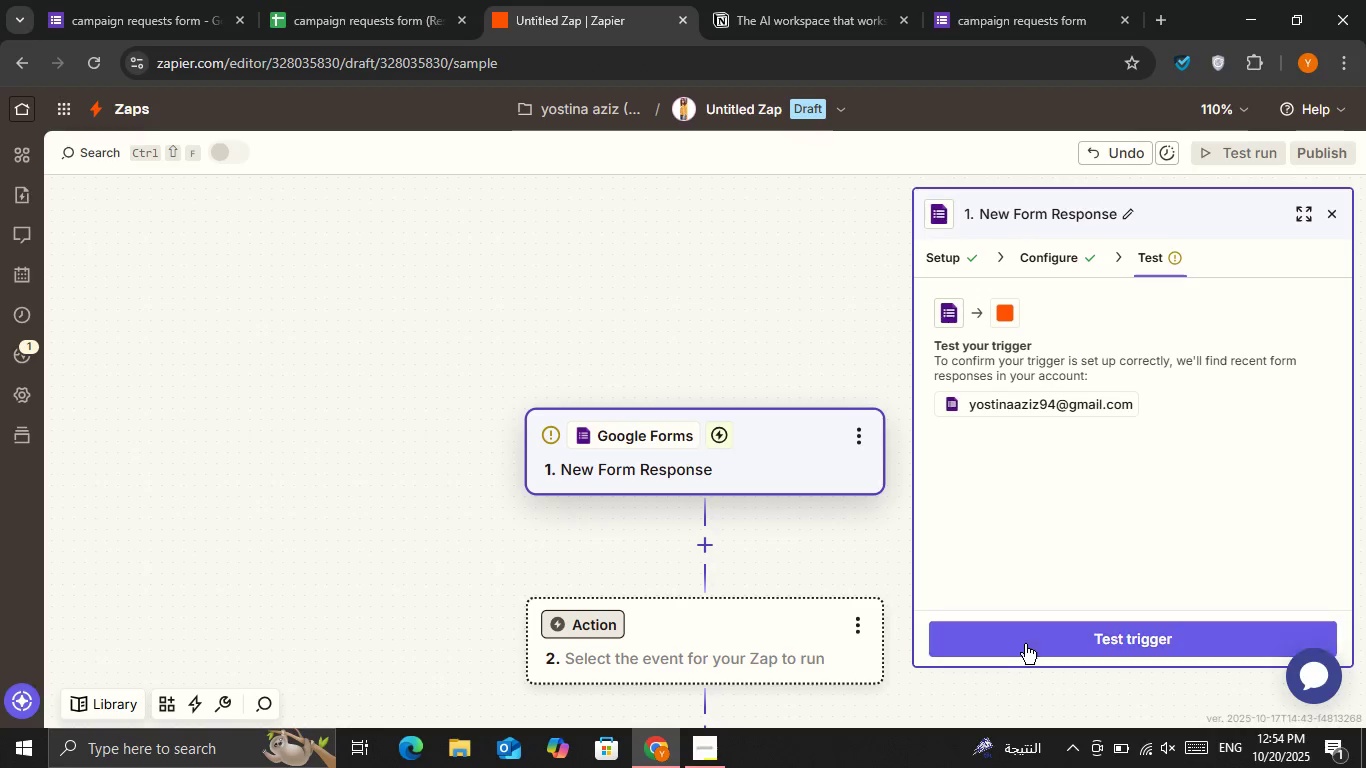 
double_click([1025, 644])
 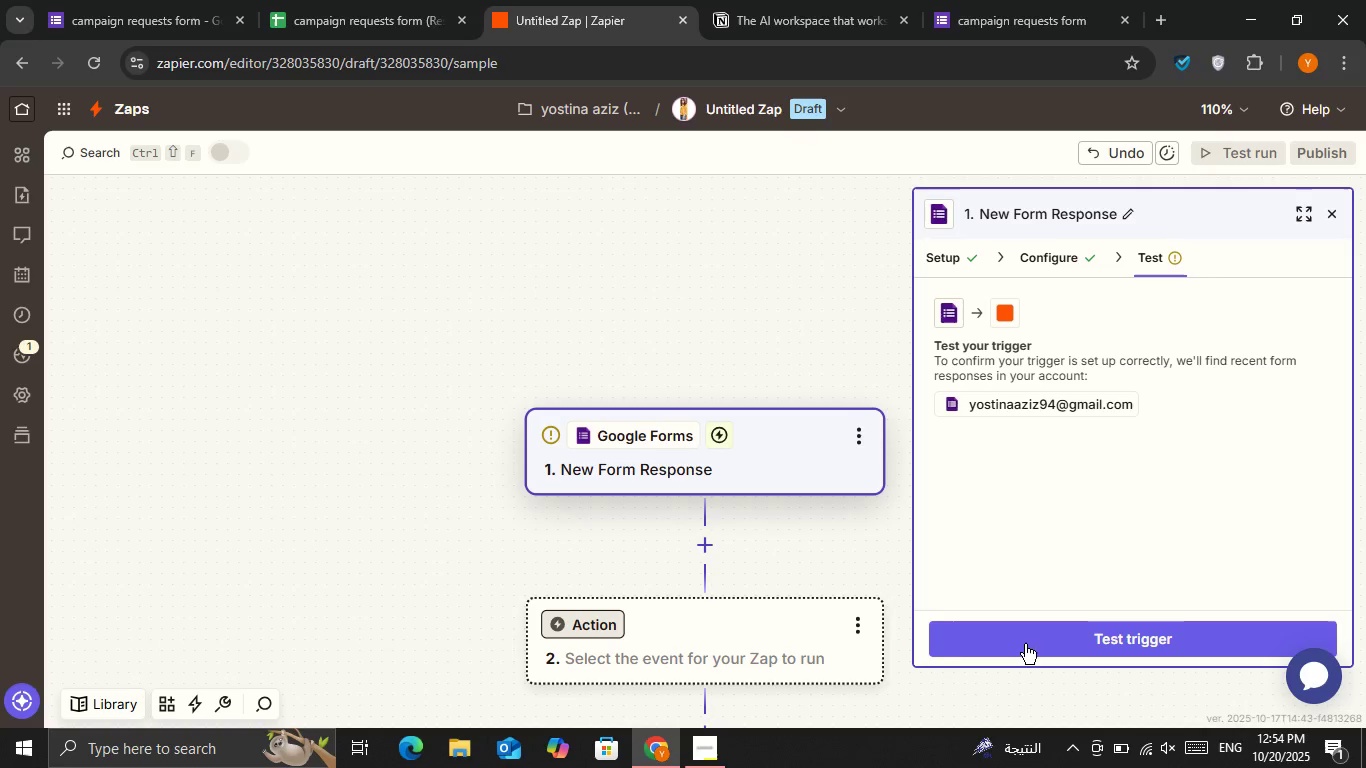 
triple_click([1025, 644])
 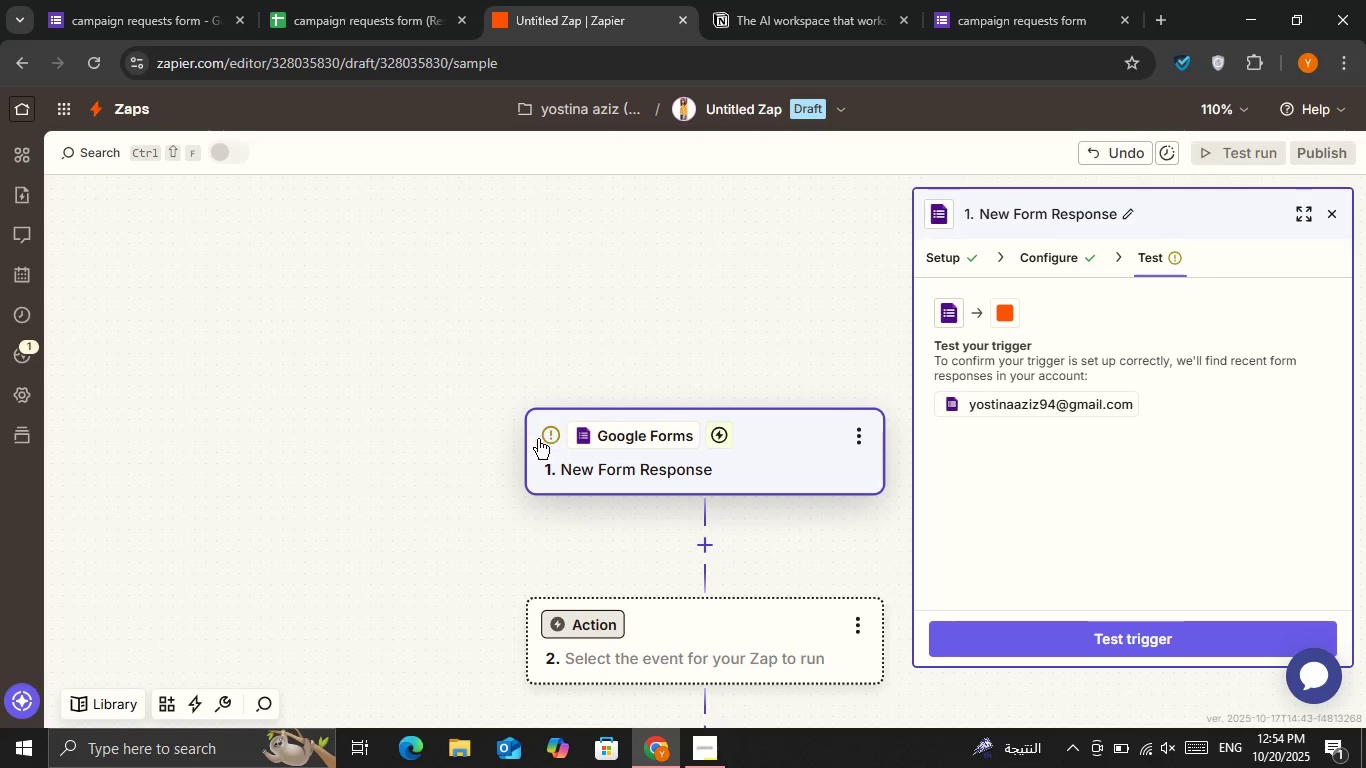 
double_click([546, 439])
 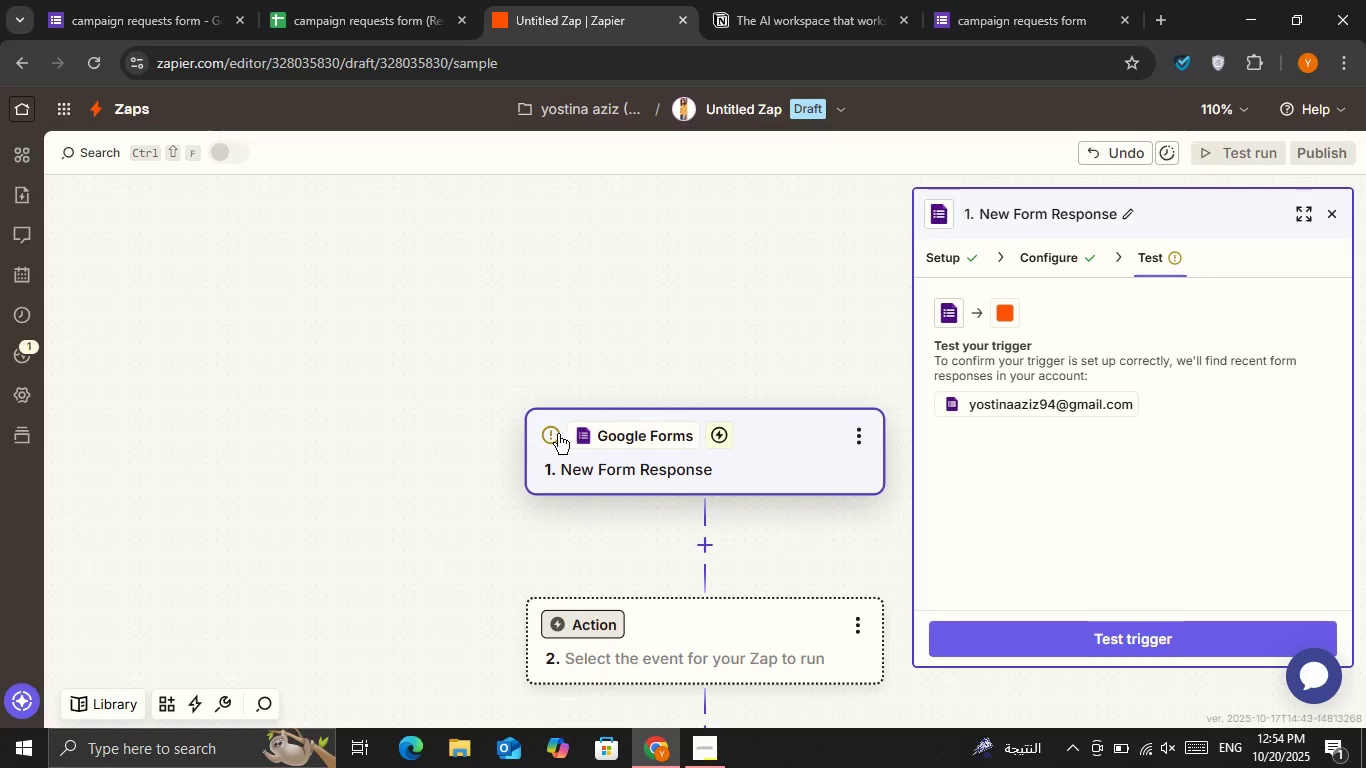 
left_click([558, 434])
 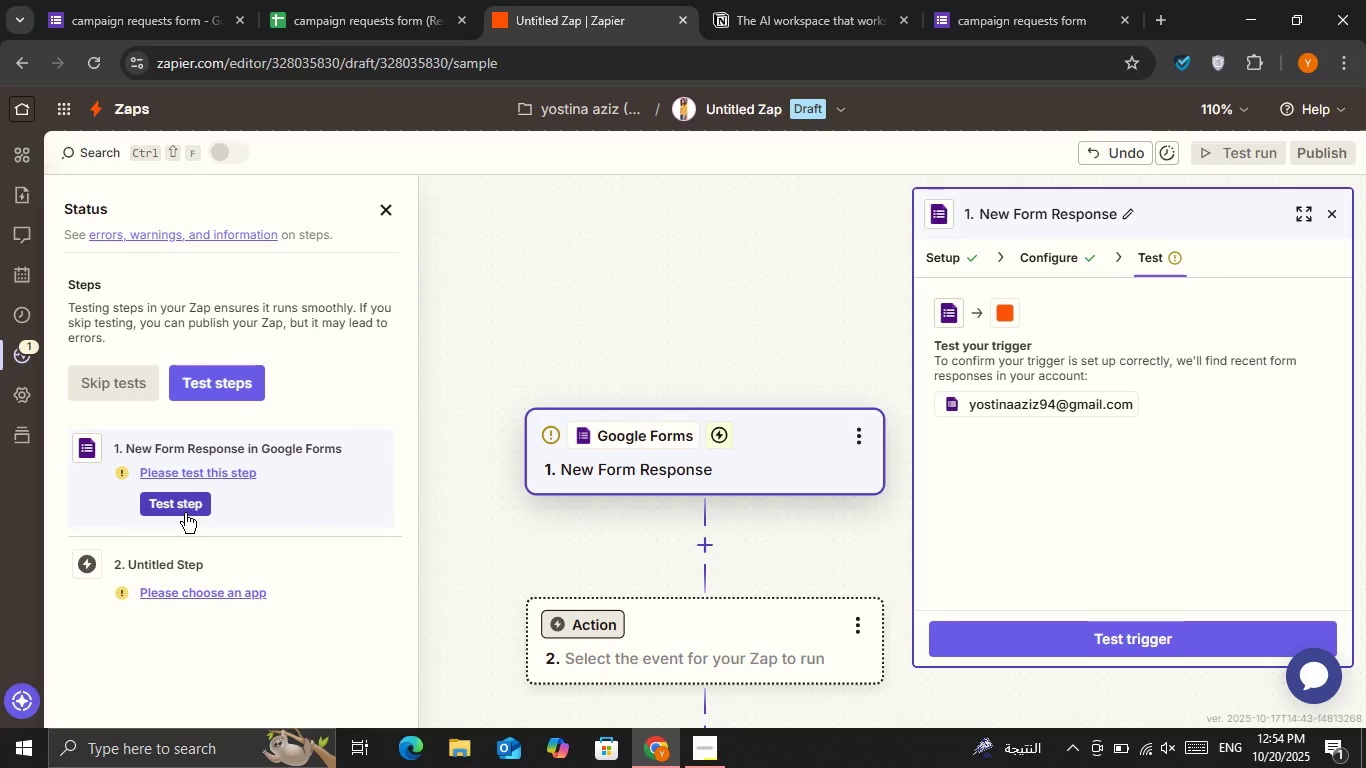 
left_click([185, 513])
 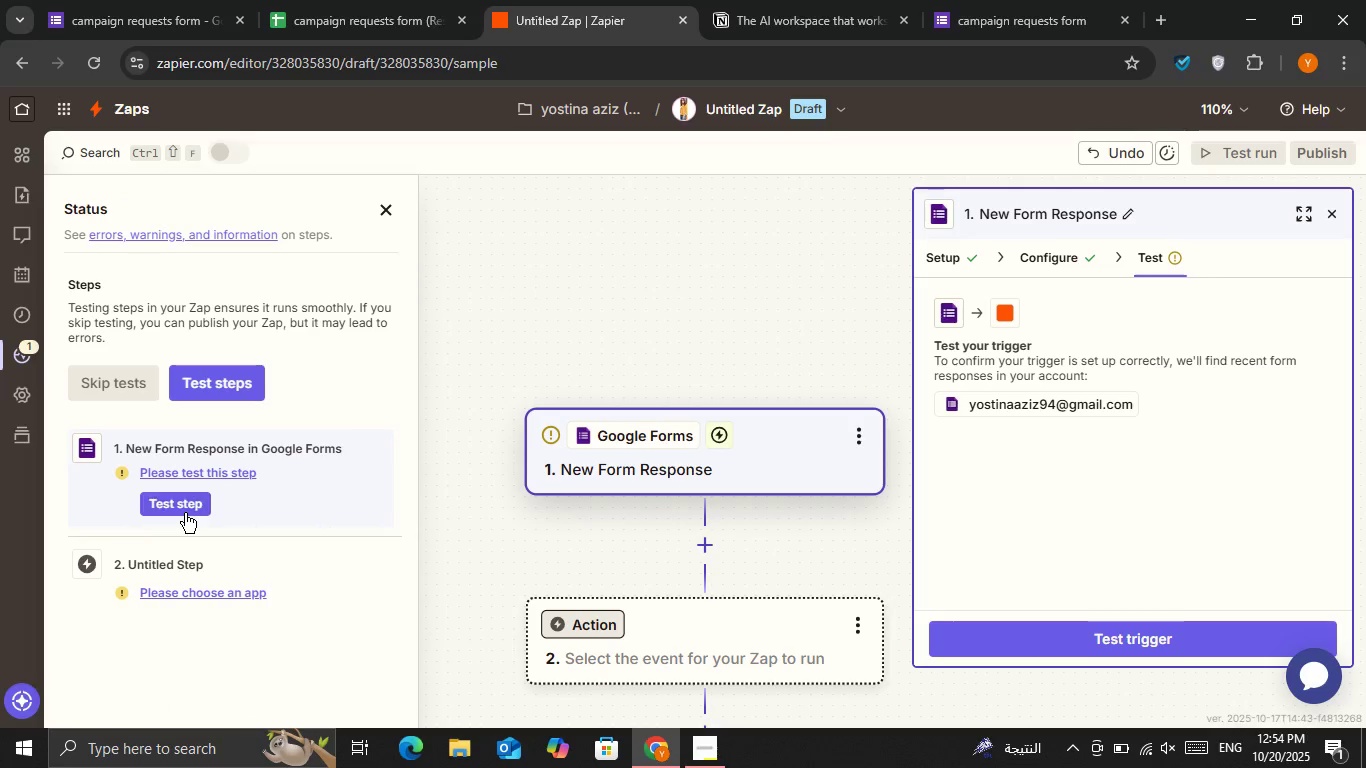 
double_click([185, 513])
 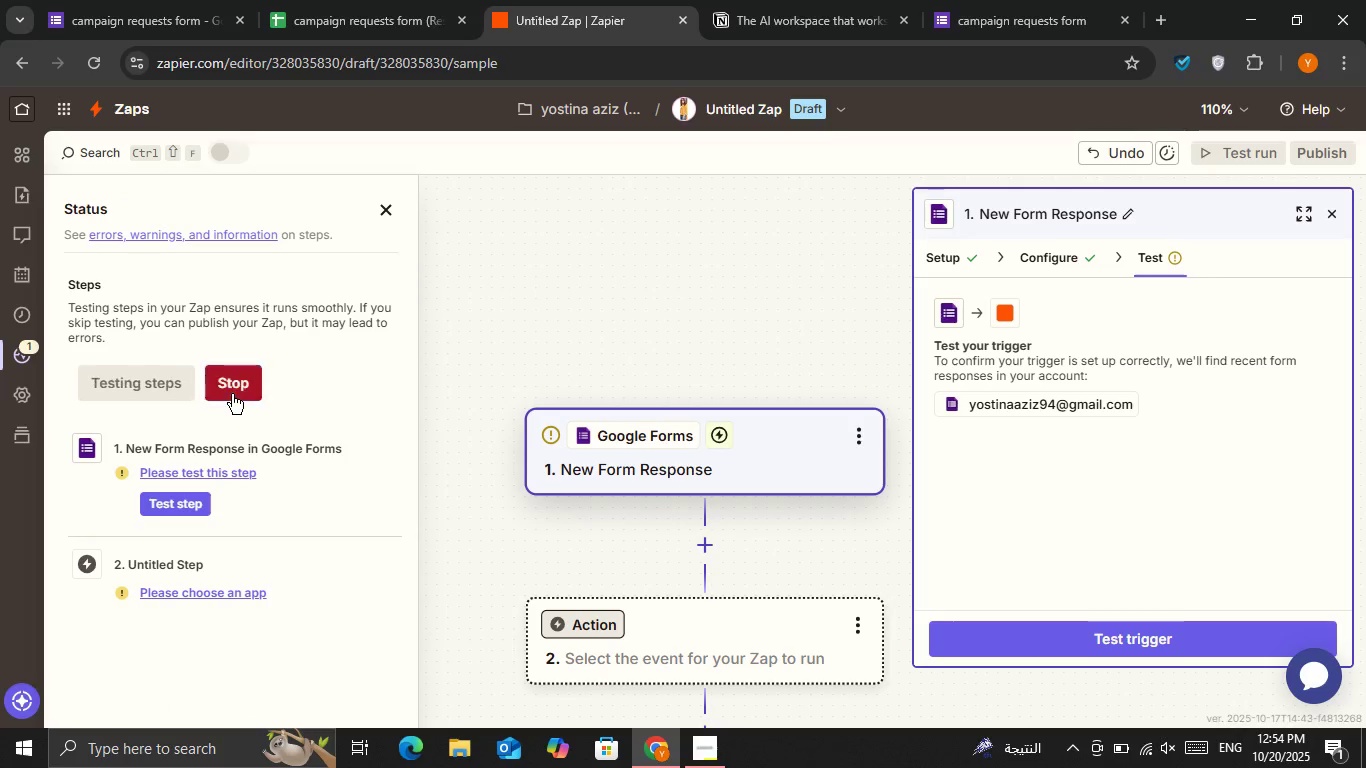 
double_click([232, 394])
 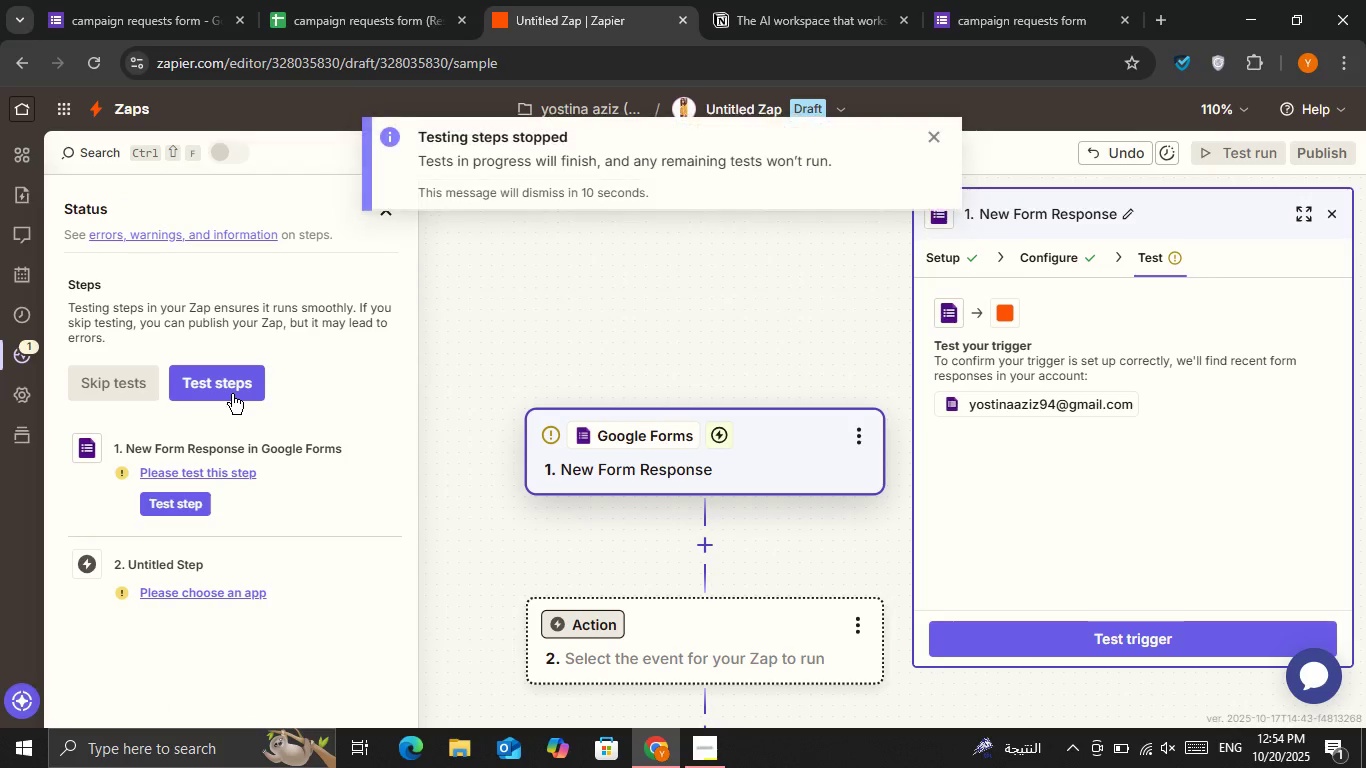 
triple_click([232, 394])
 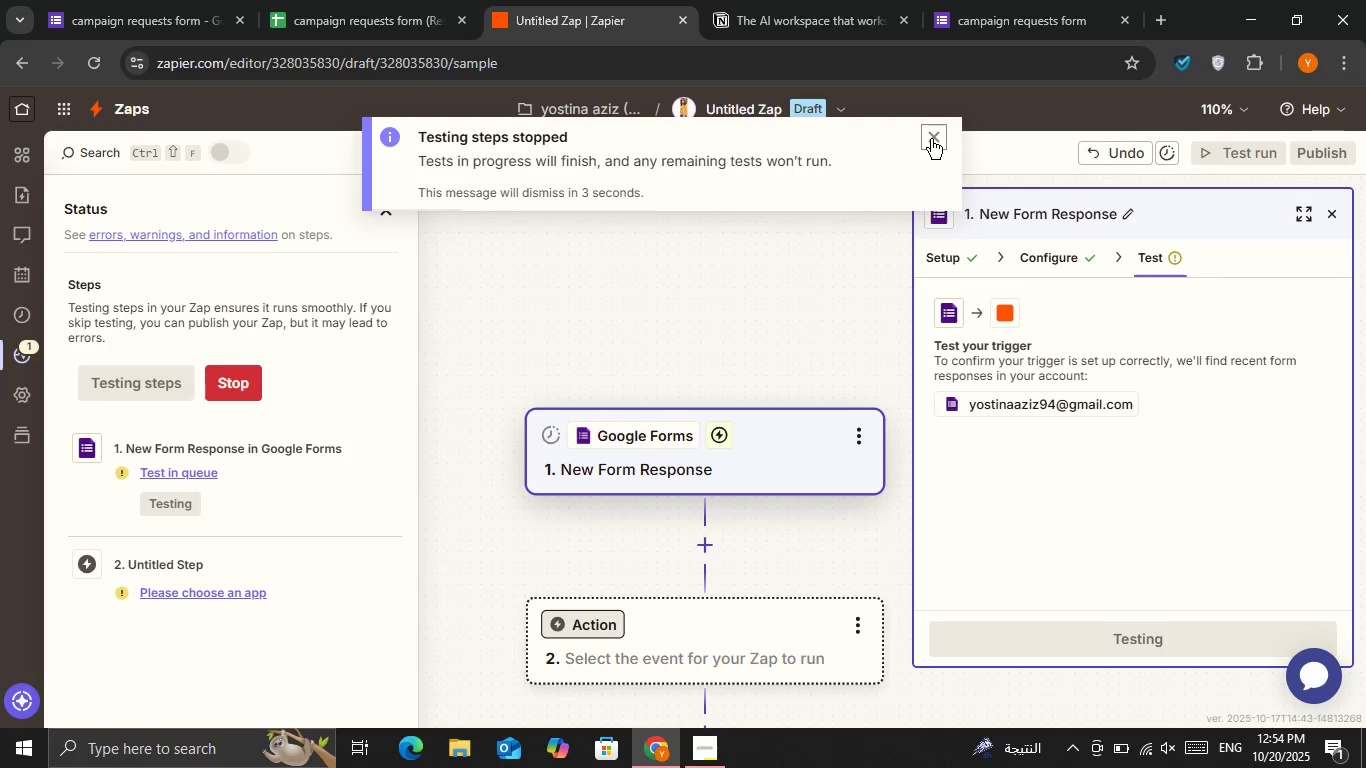 
wait(11.88)
 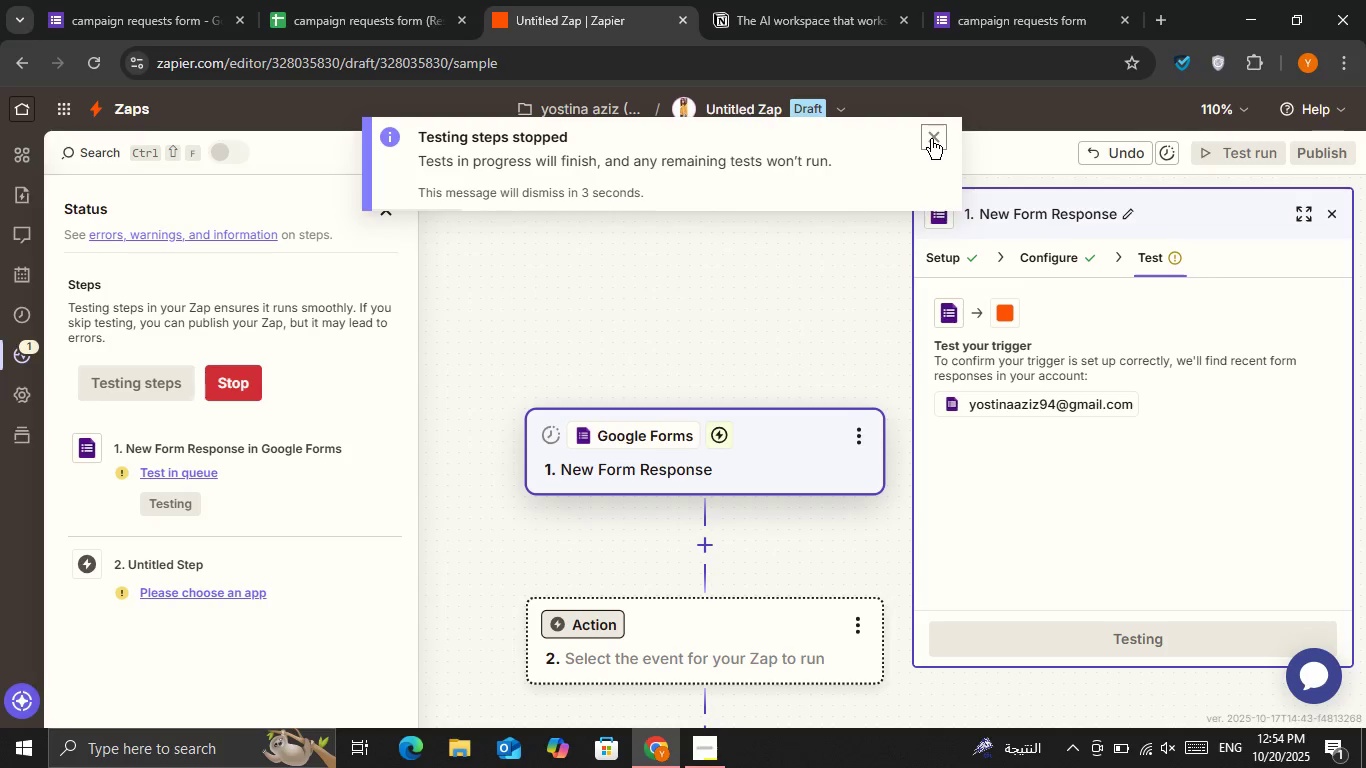 
scroll: coordinate [659, 349], scroll_direction: down, amount: 2.0
 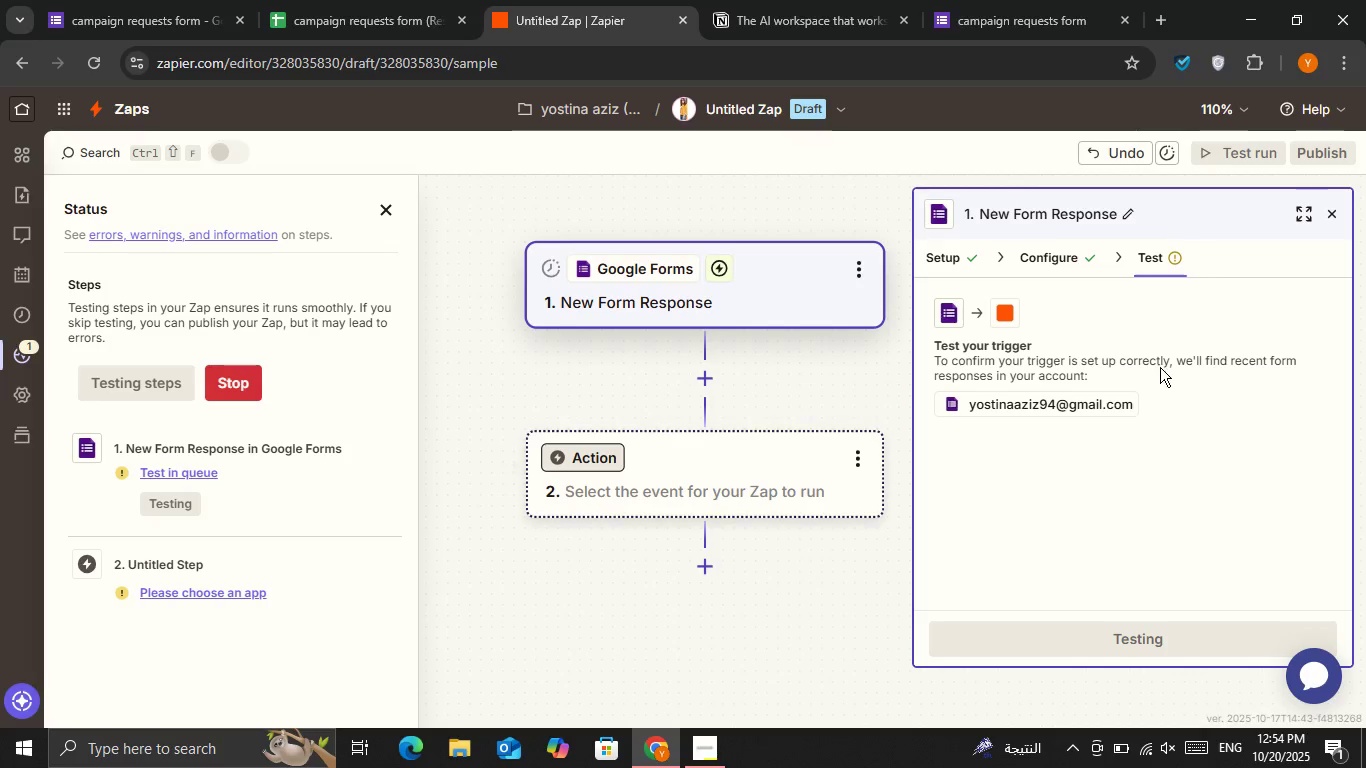 
left_click([1054, 256])
 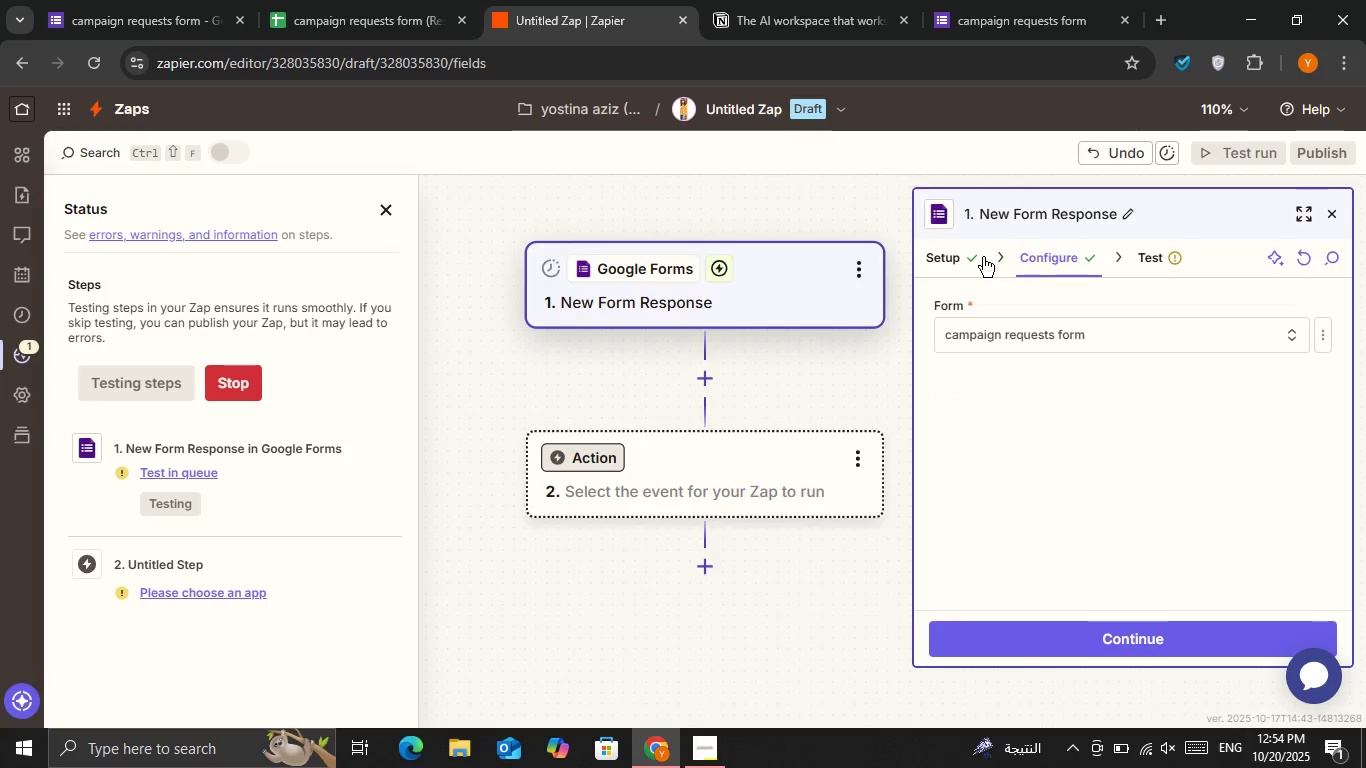 
left_click([983, 257])
 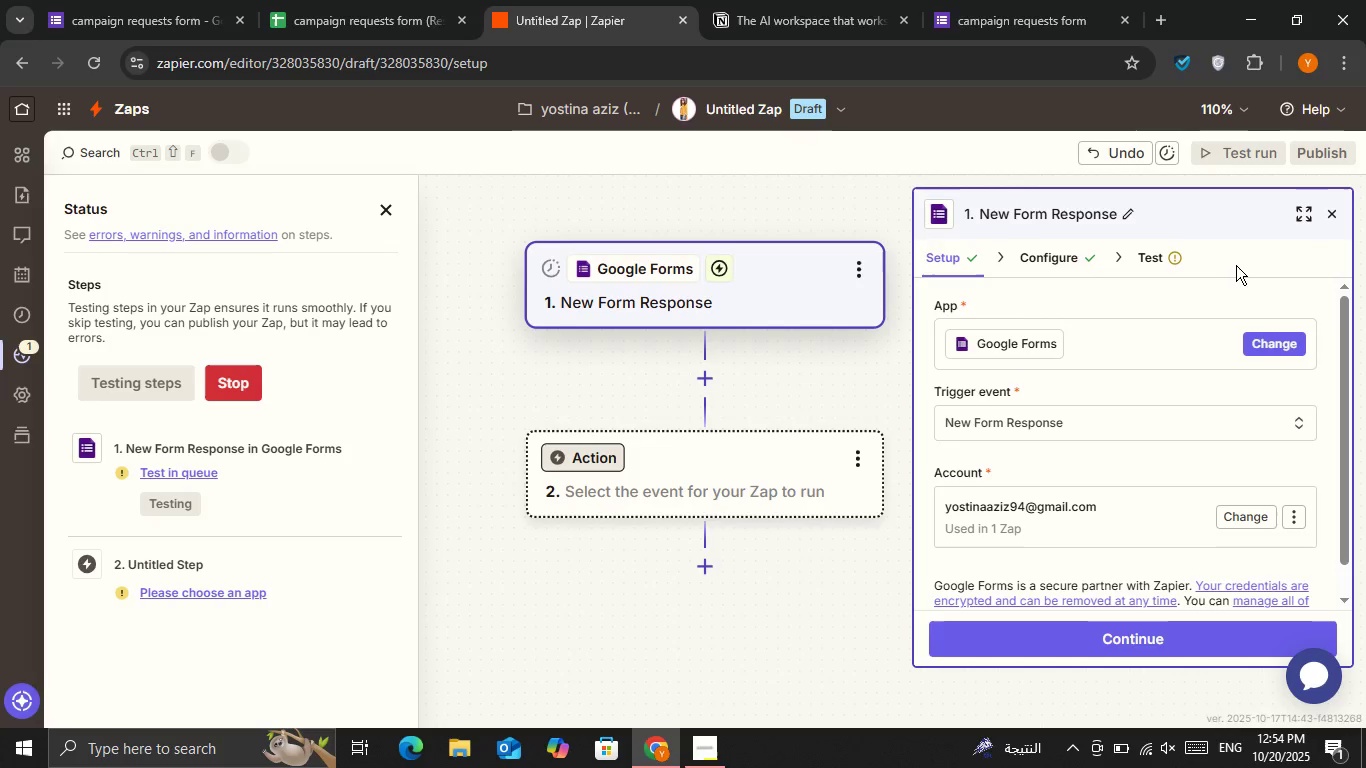 
left_click([978, 12])
 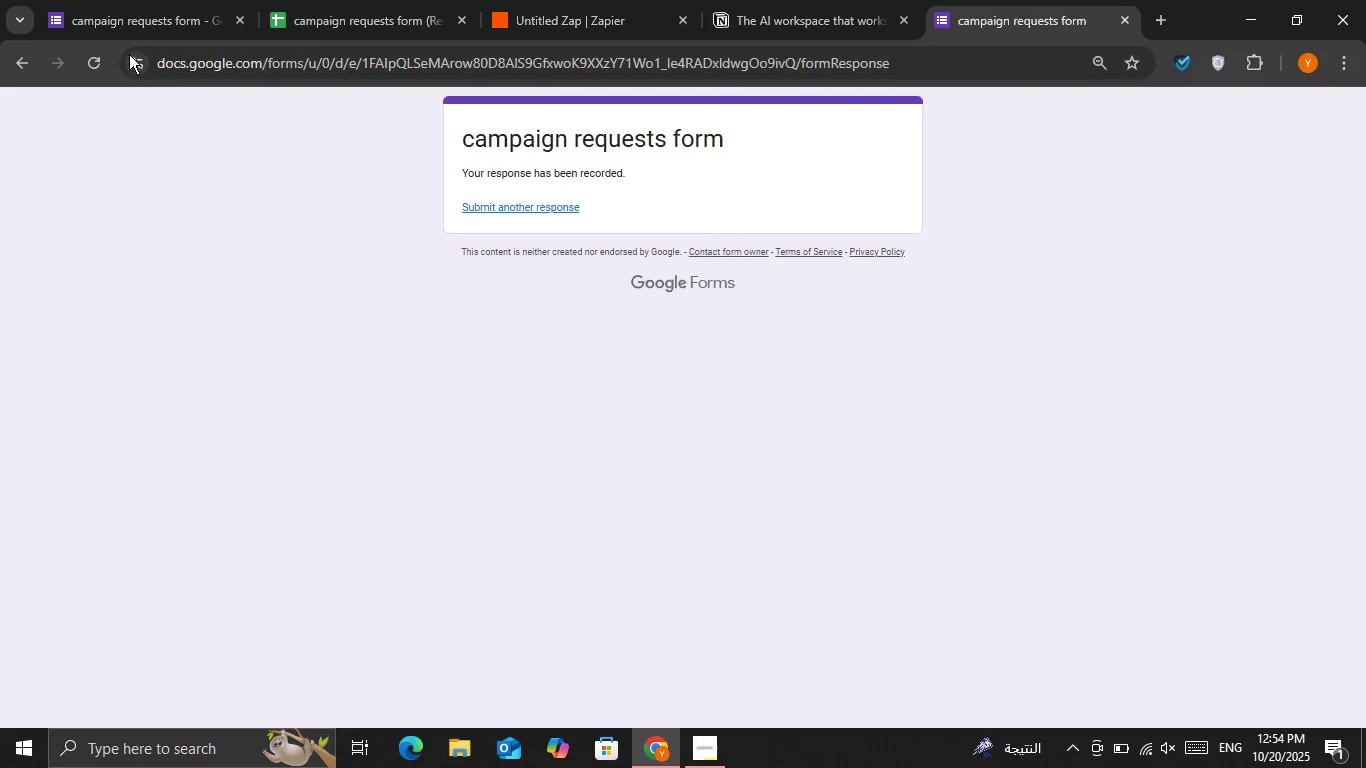 
left_click([91, 57])
 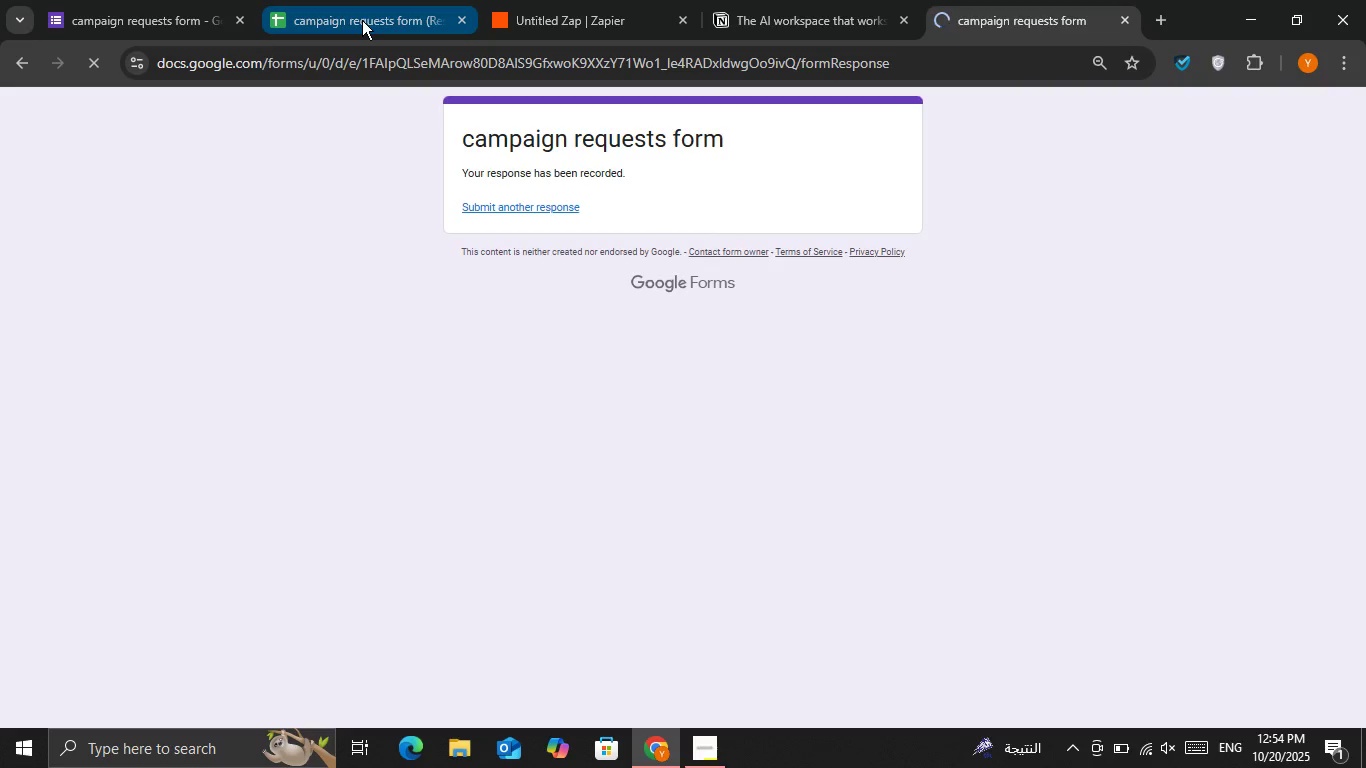 
left_click([362, 20])
 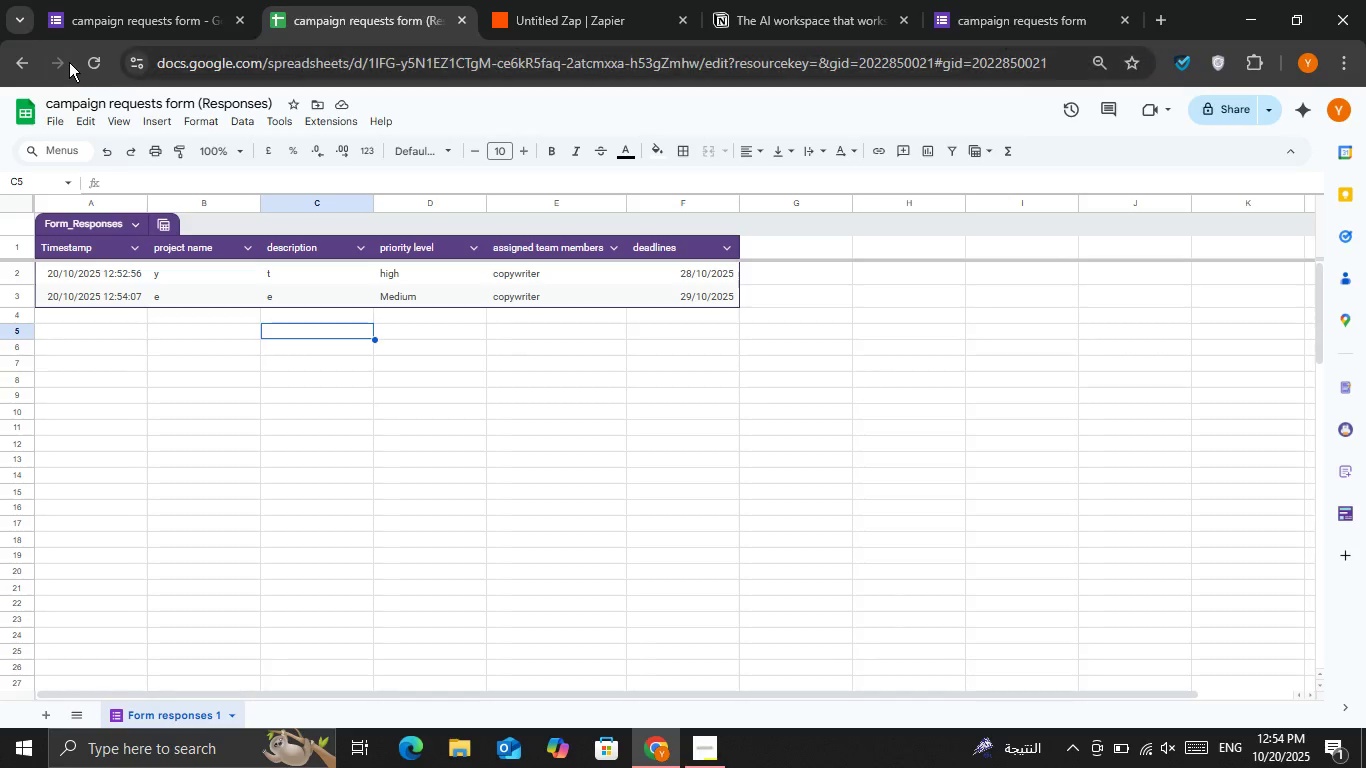 
double_click([92, 61])
 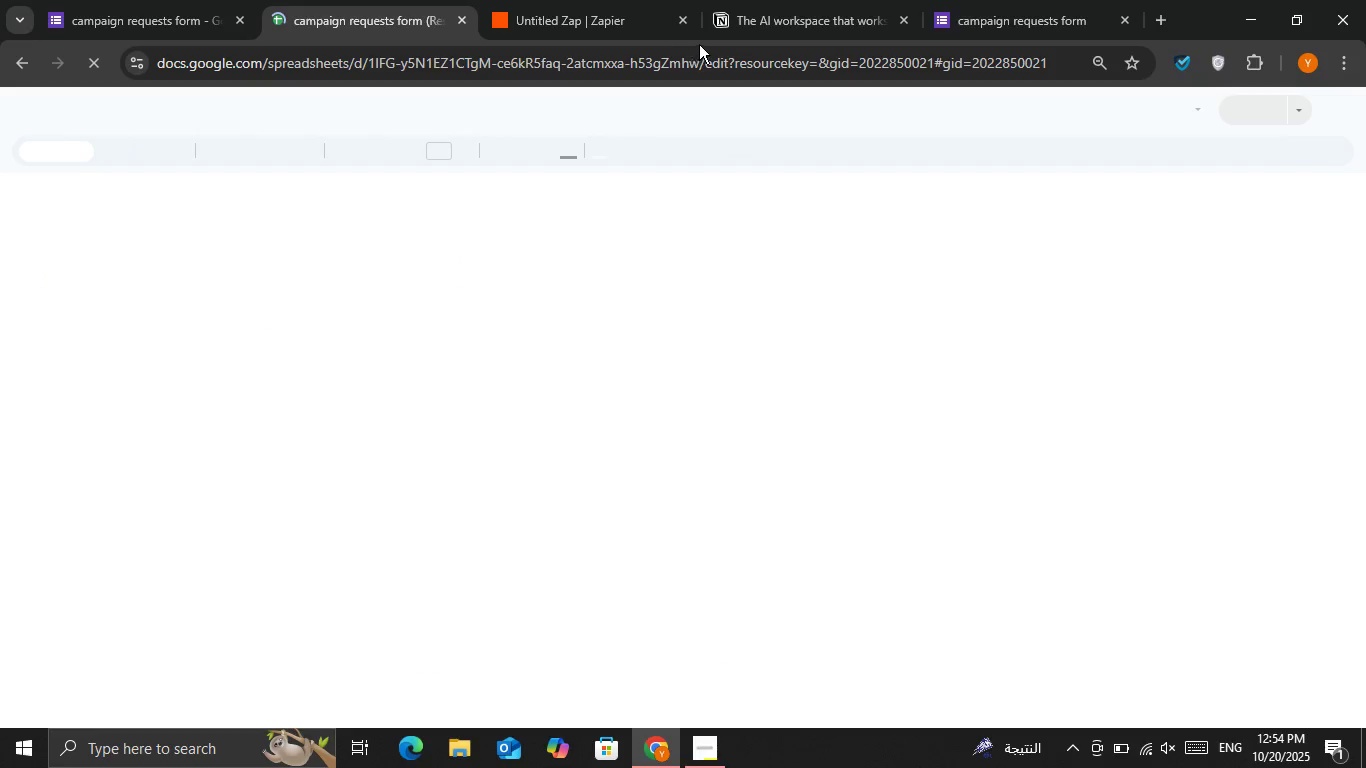 
left_click([590, 16])
 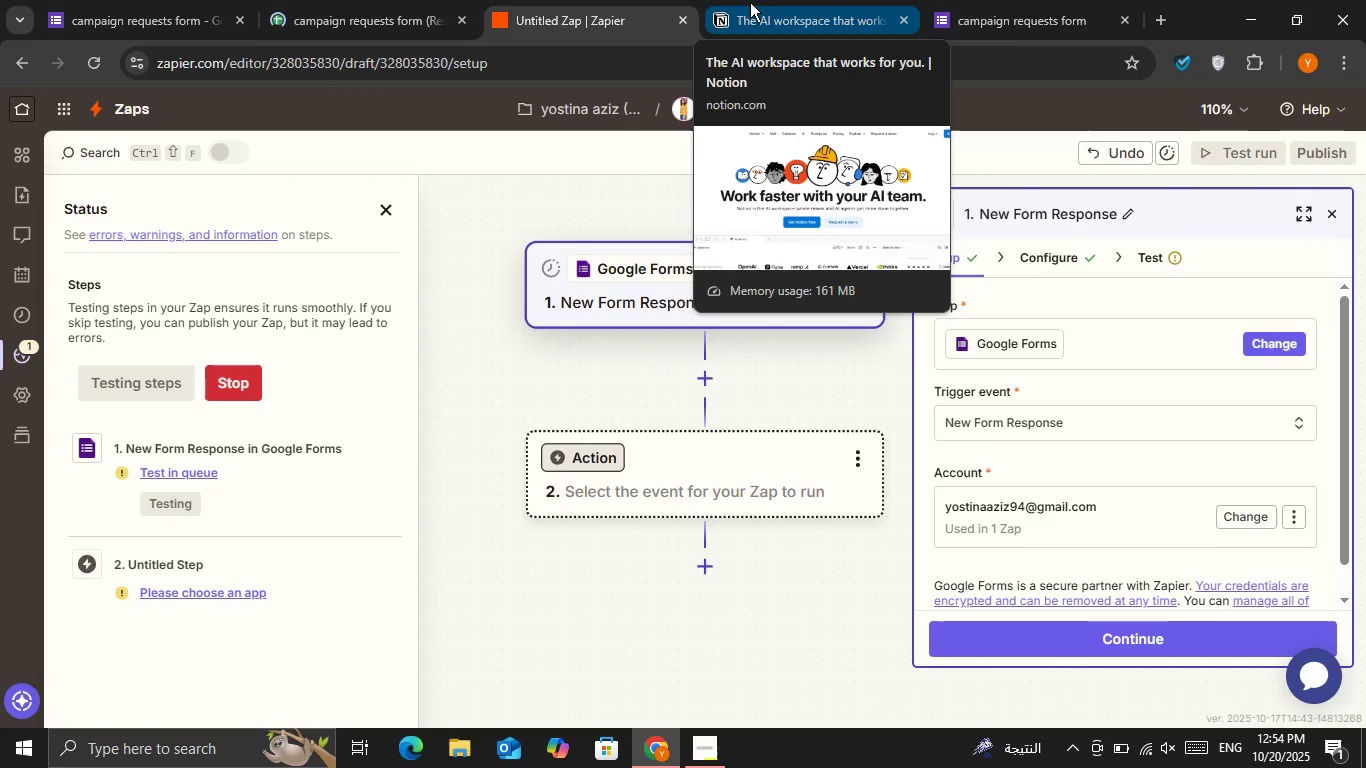 
left_click([750, 2])
 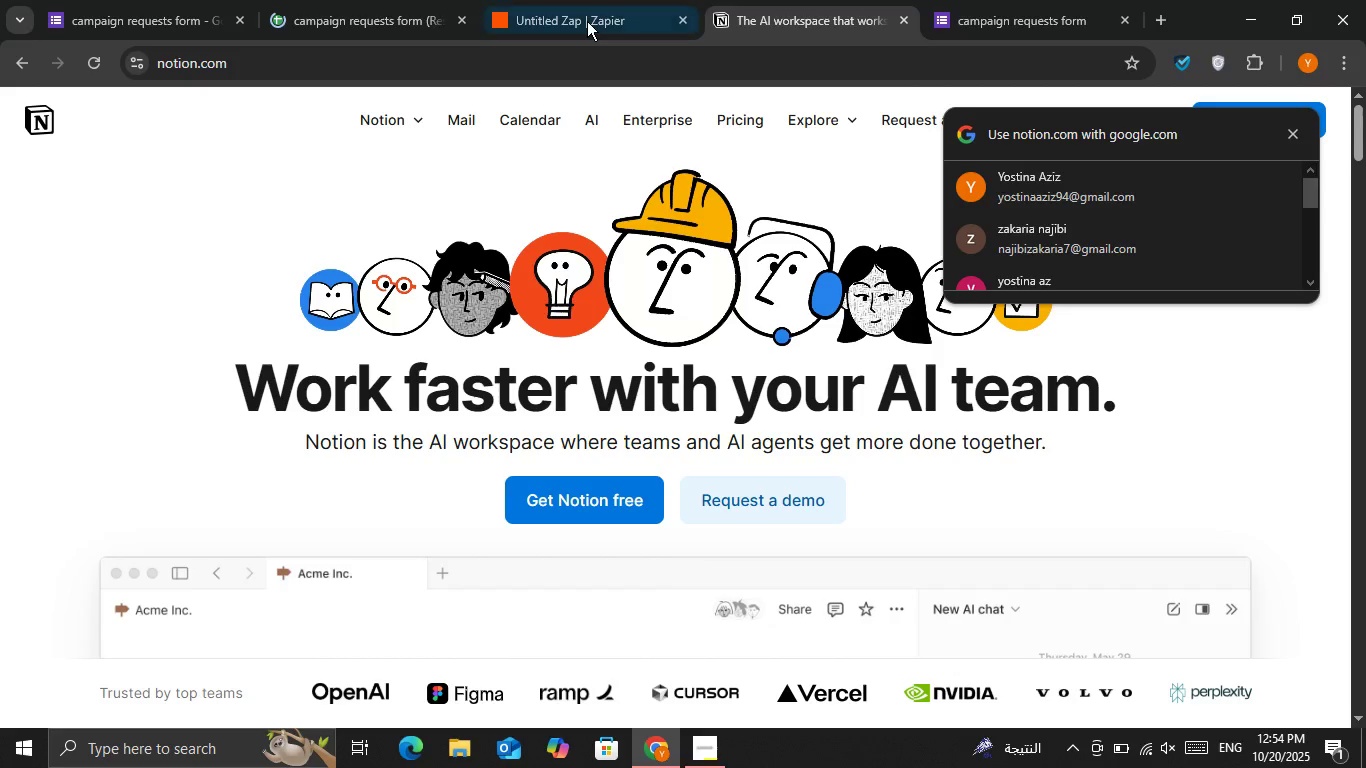 
left_click([587, 21])
 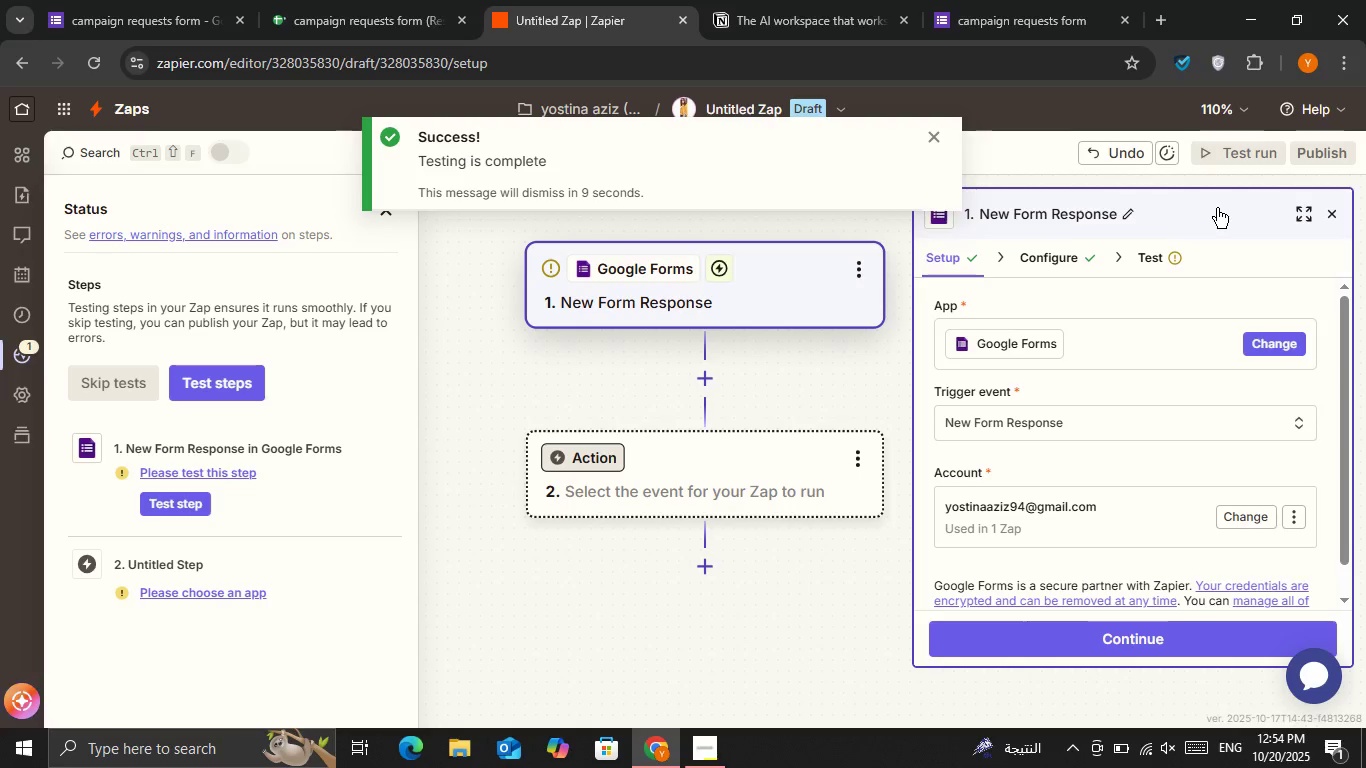 
wait(6.12)
 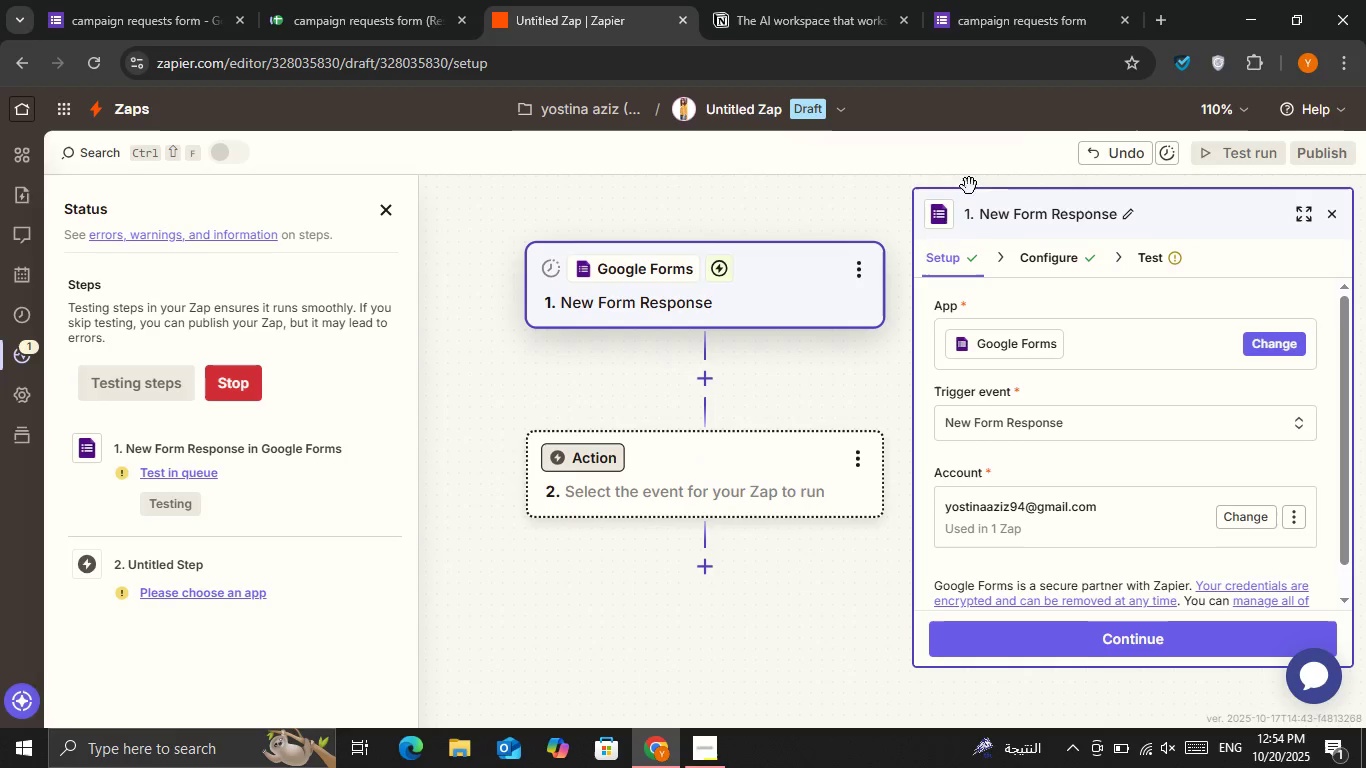 
left_click([1141, 255])
 